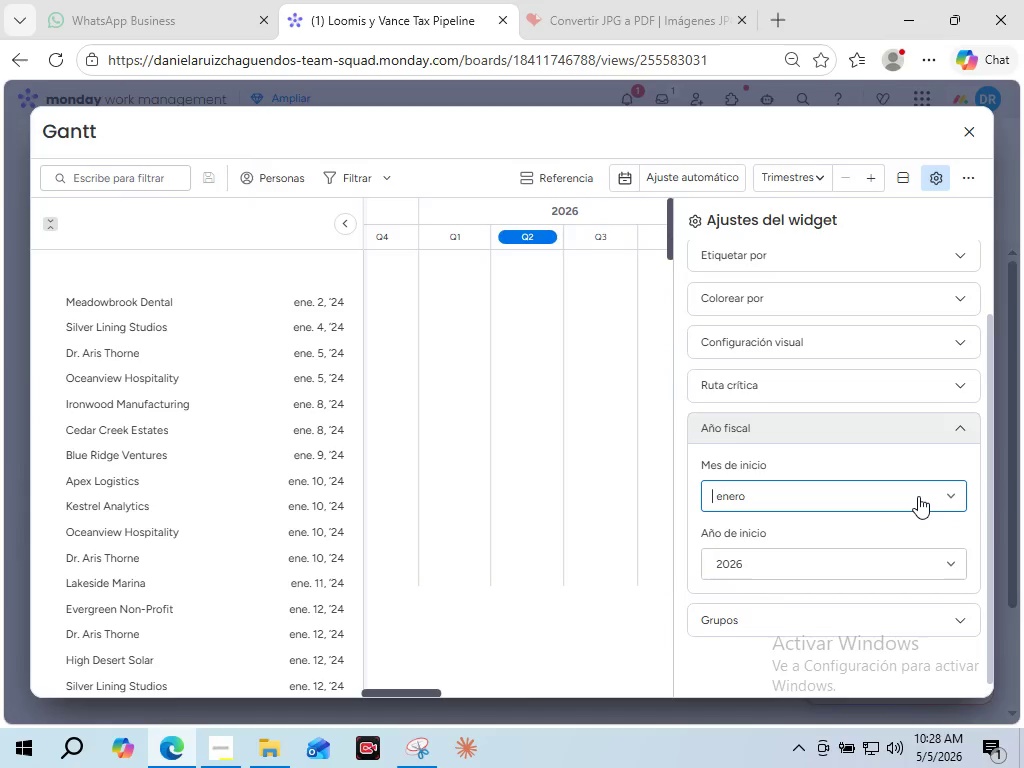 
wait(10.61)
 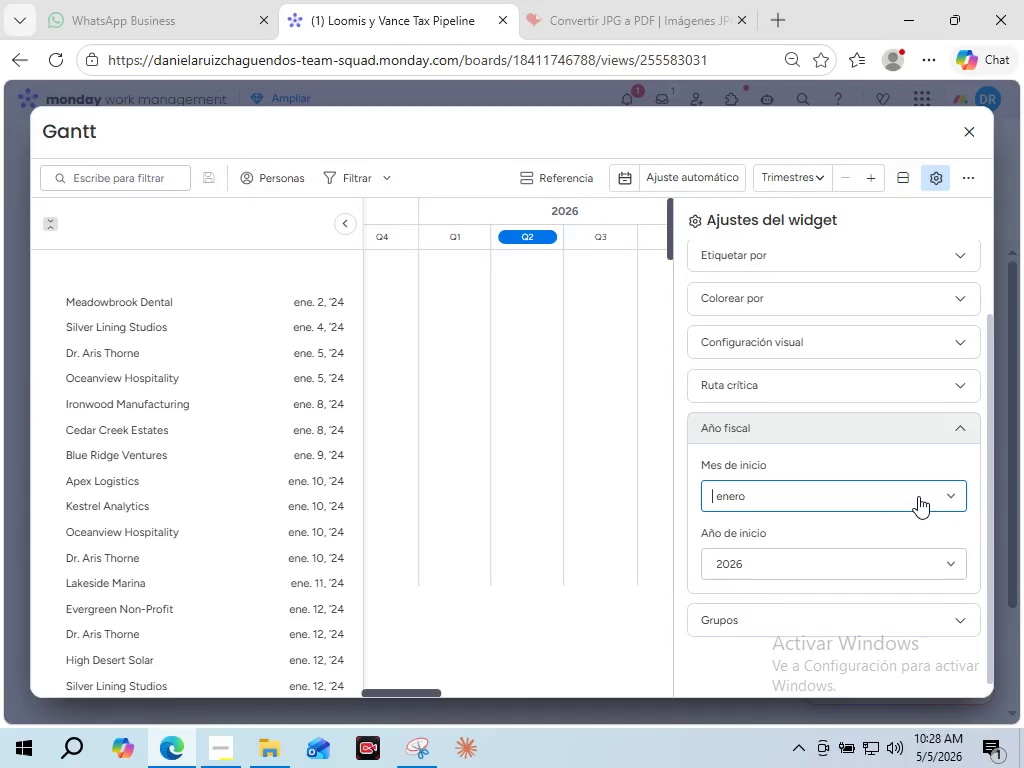 
scroll: coordinate [811, 377], scroll_direction: up, amount: 3.0
 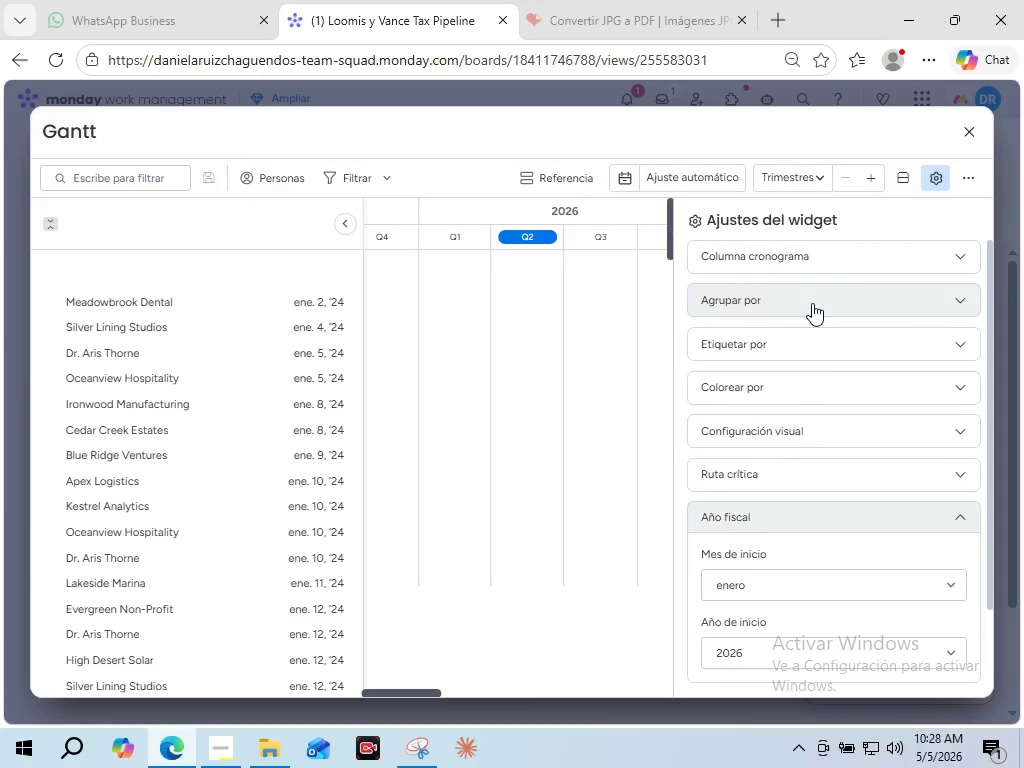 
left_click([812, 303])
 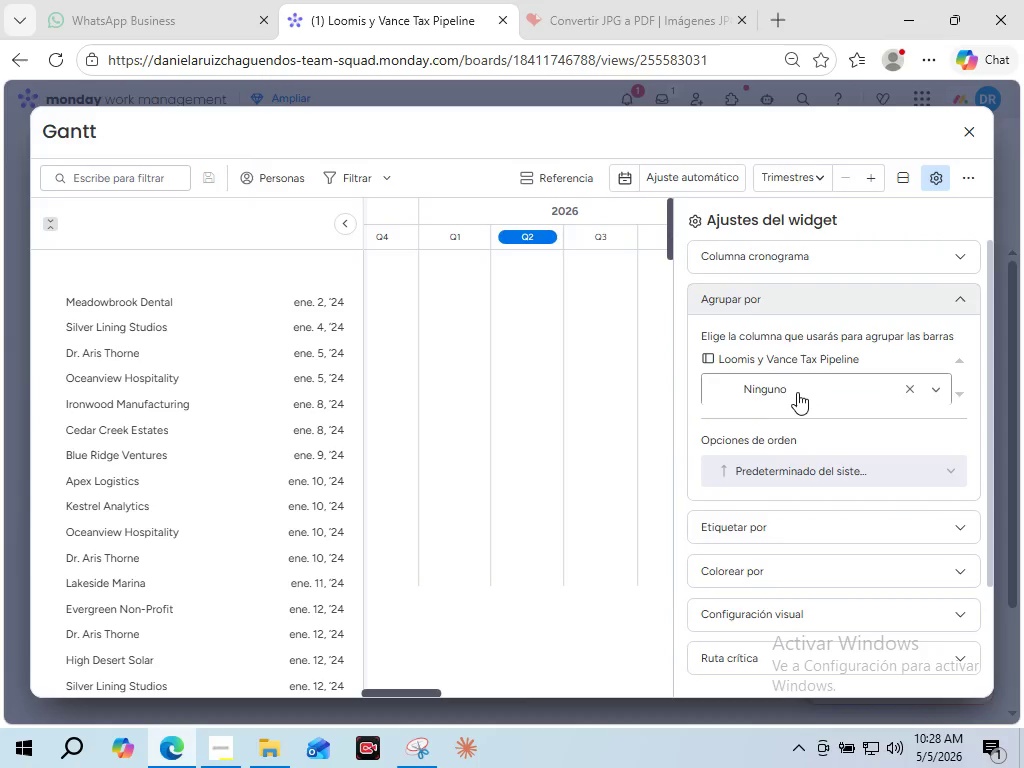 
left_click([797, 392])
 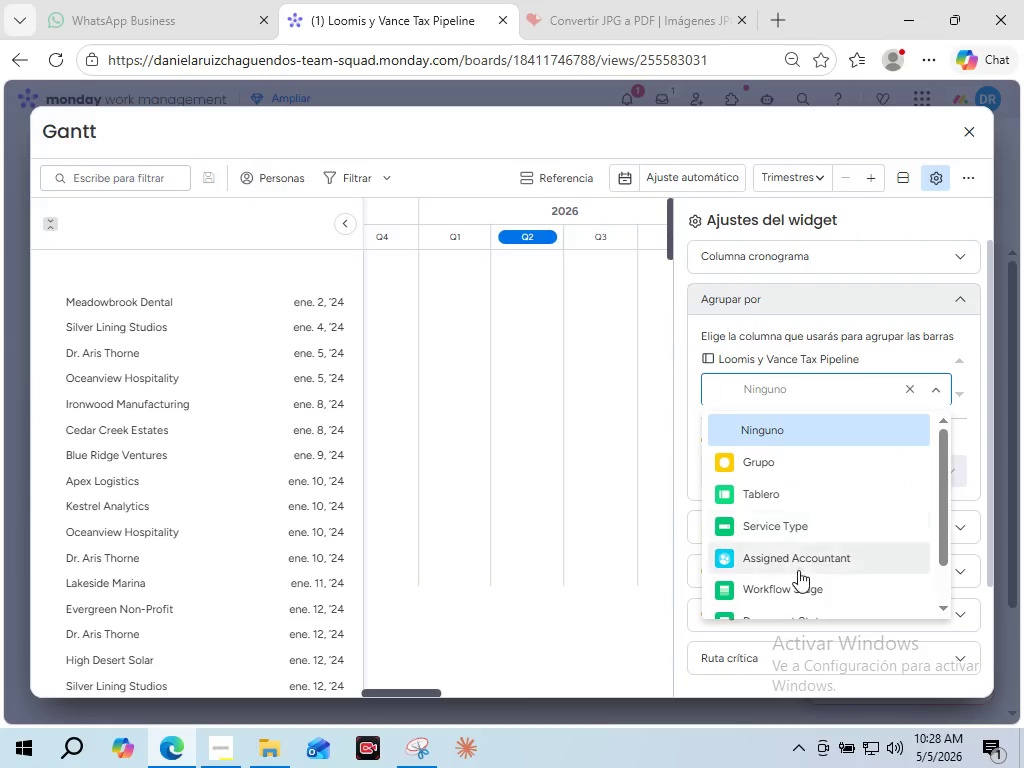 
left_click([771, 595])
 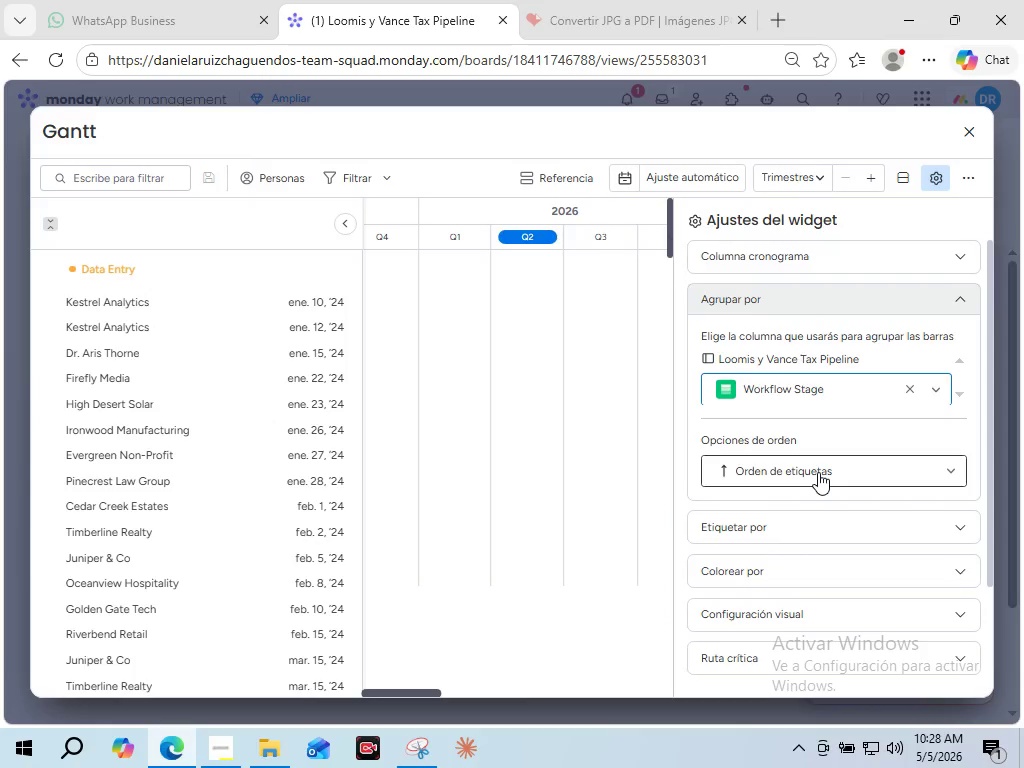 
wait(10.56)
 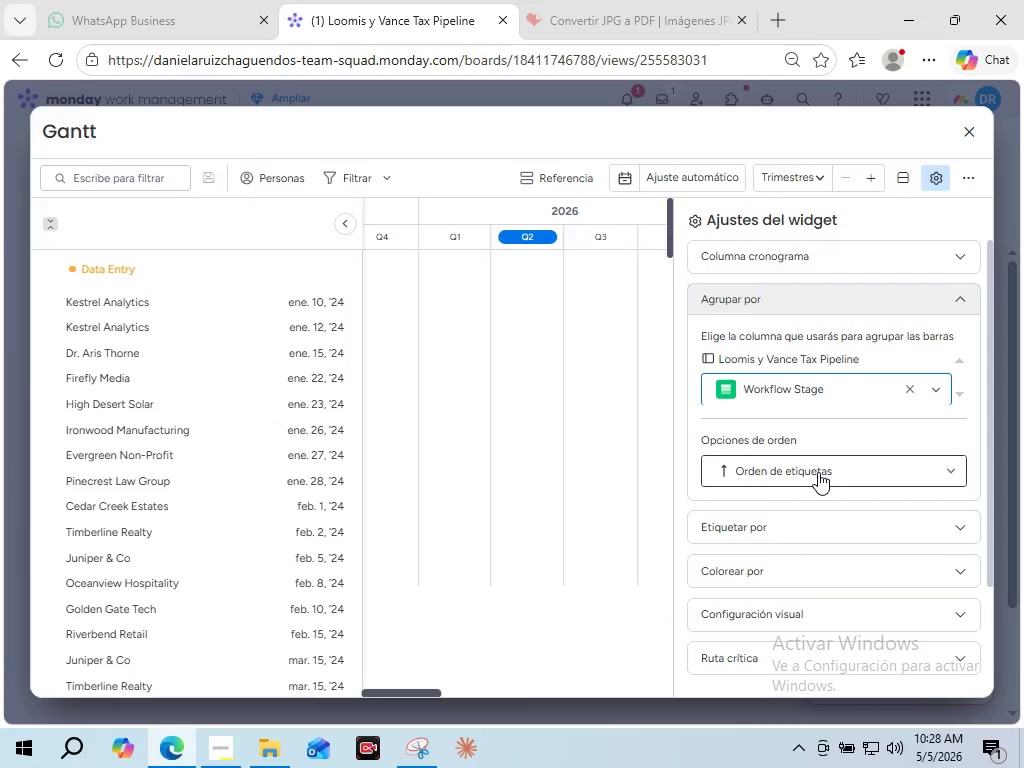 
left_click([937, 181])
 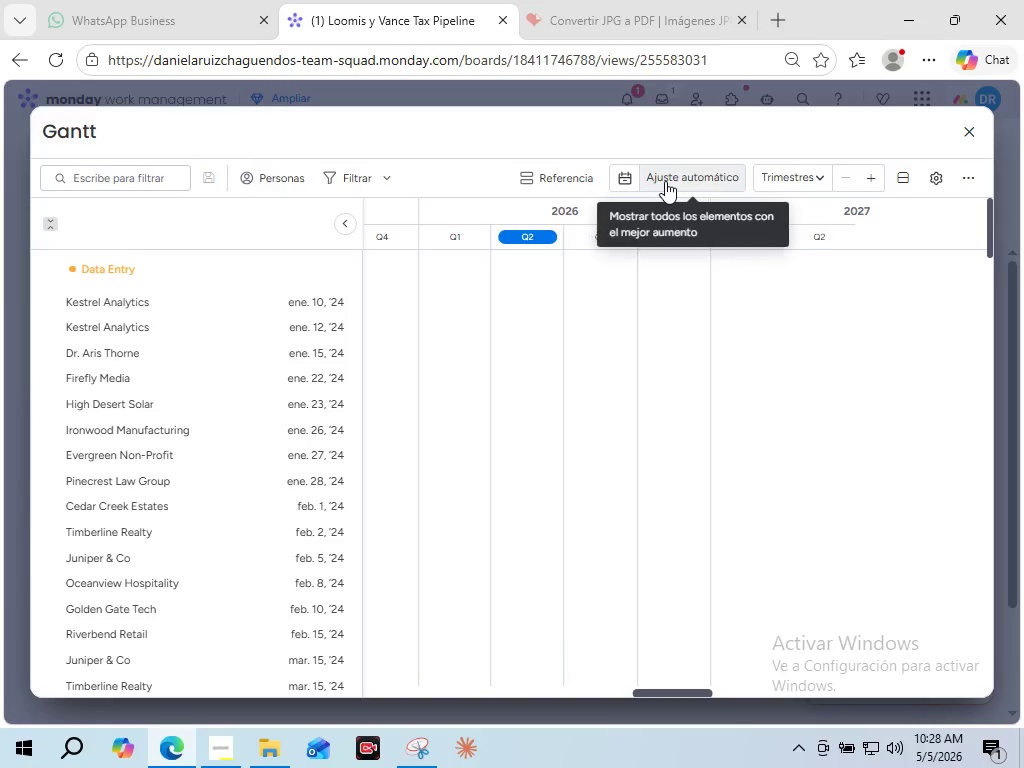 
left_click([665, 181])
 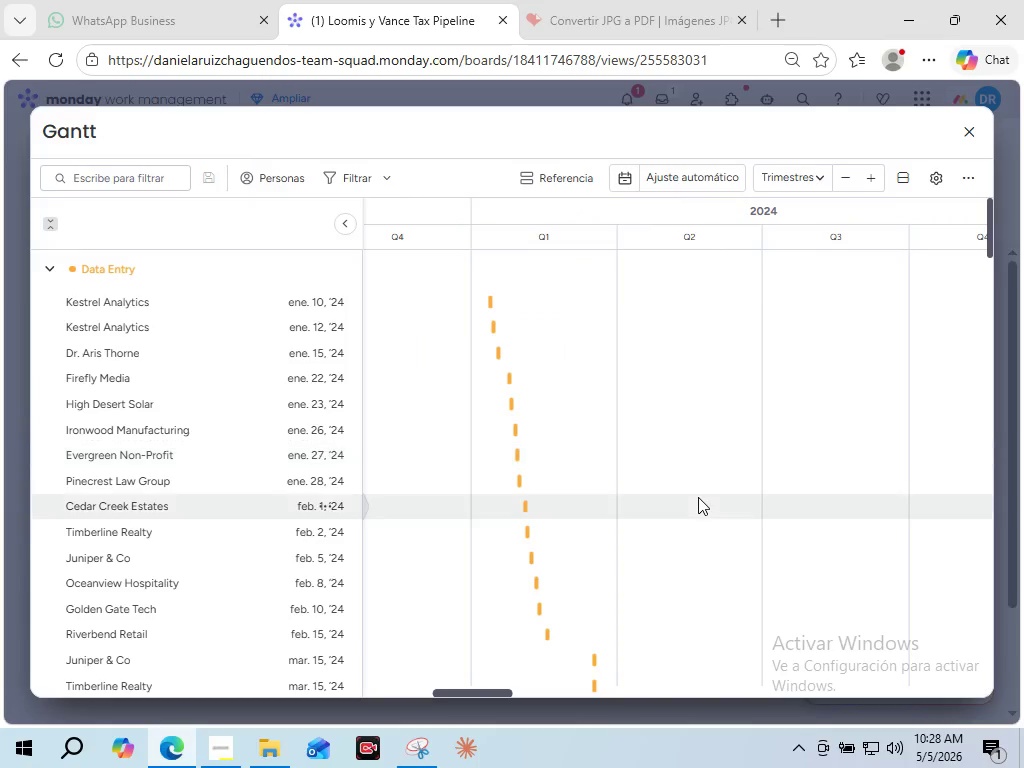 
scroll: coordinate [693, 553], scroll_direction: down, amount: 10.0
 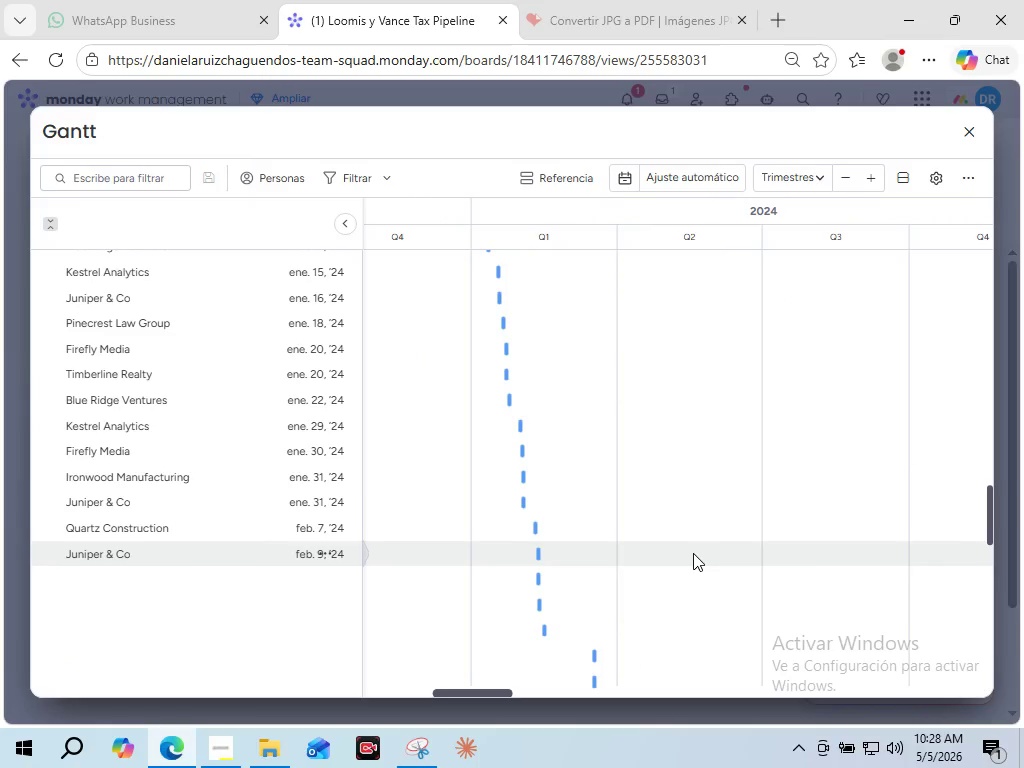 
scroll: coordinate [692, 531], scroll_direction: up, amount: 50.0
 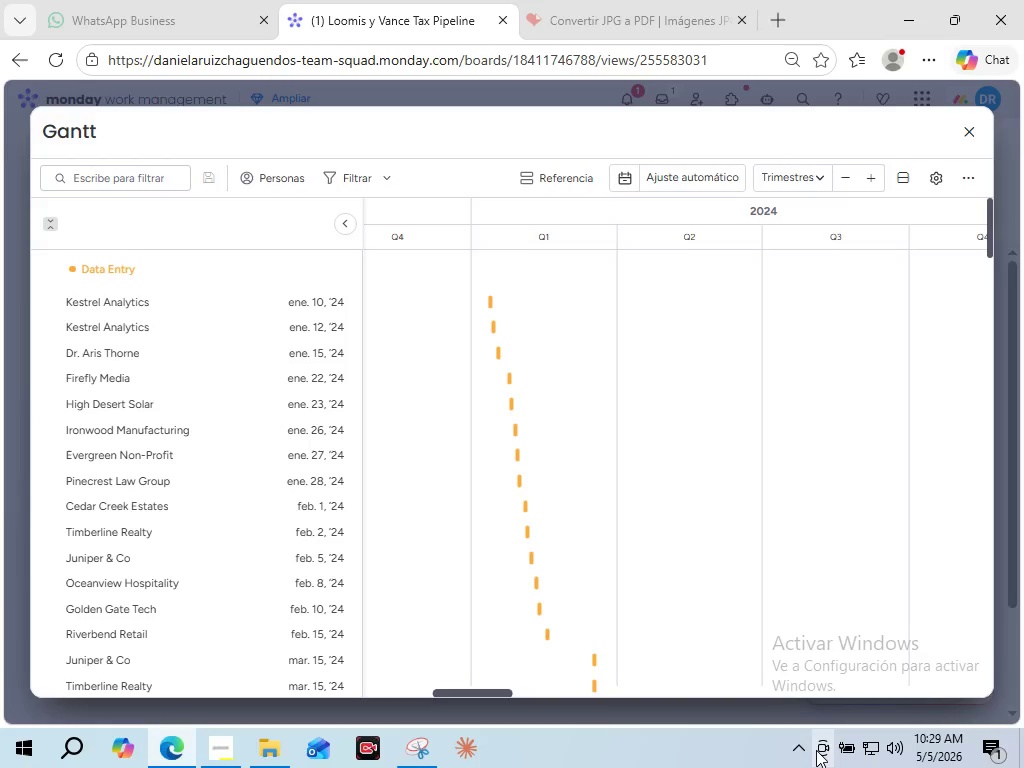 
wait(41.42)
 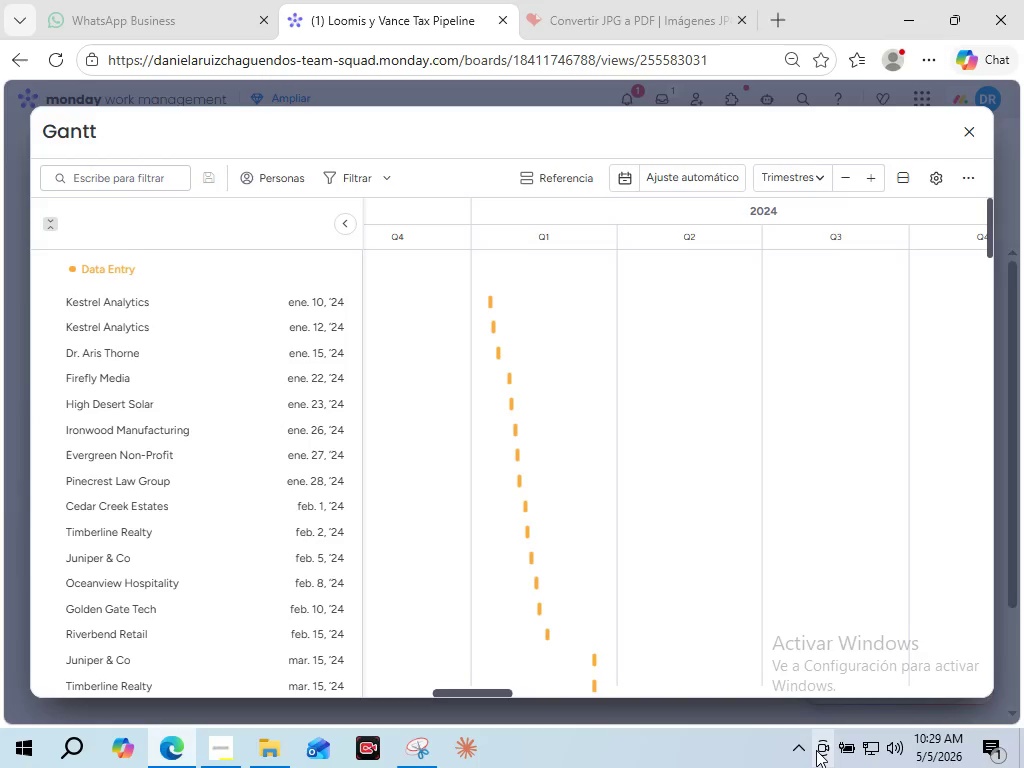 
left_click([960, 127])
 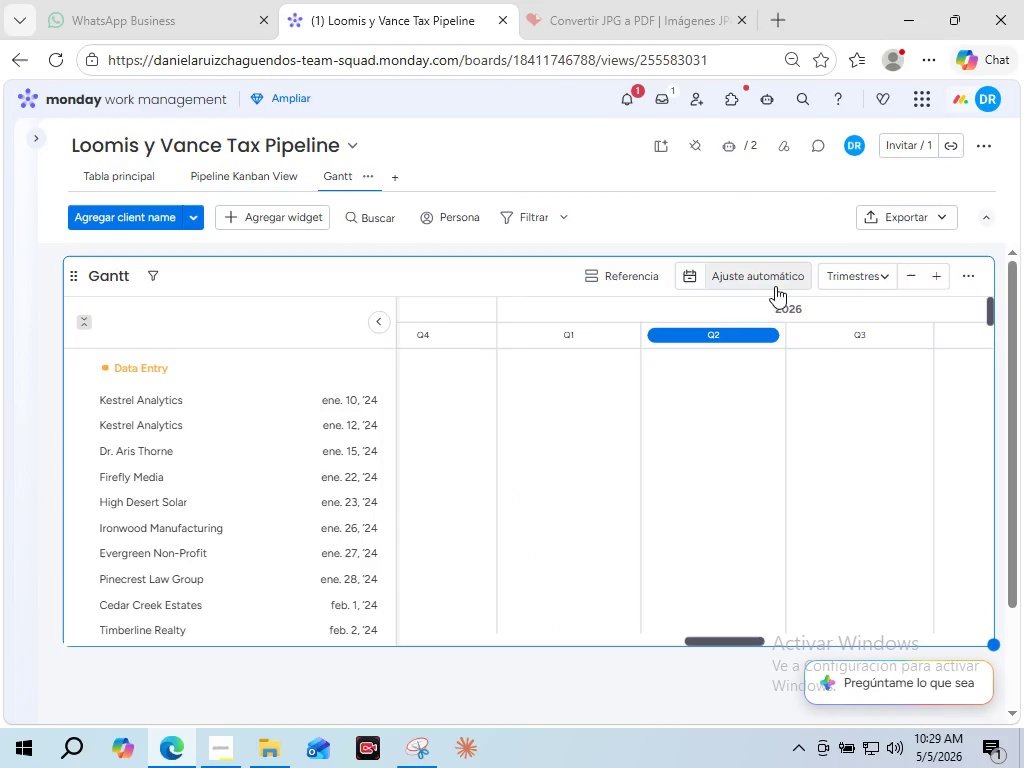 
left_click([742, 277])
 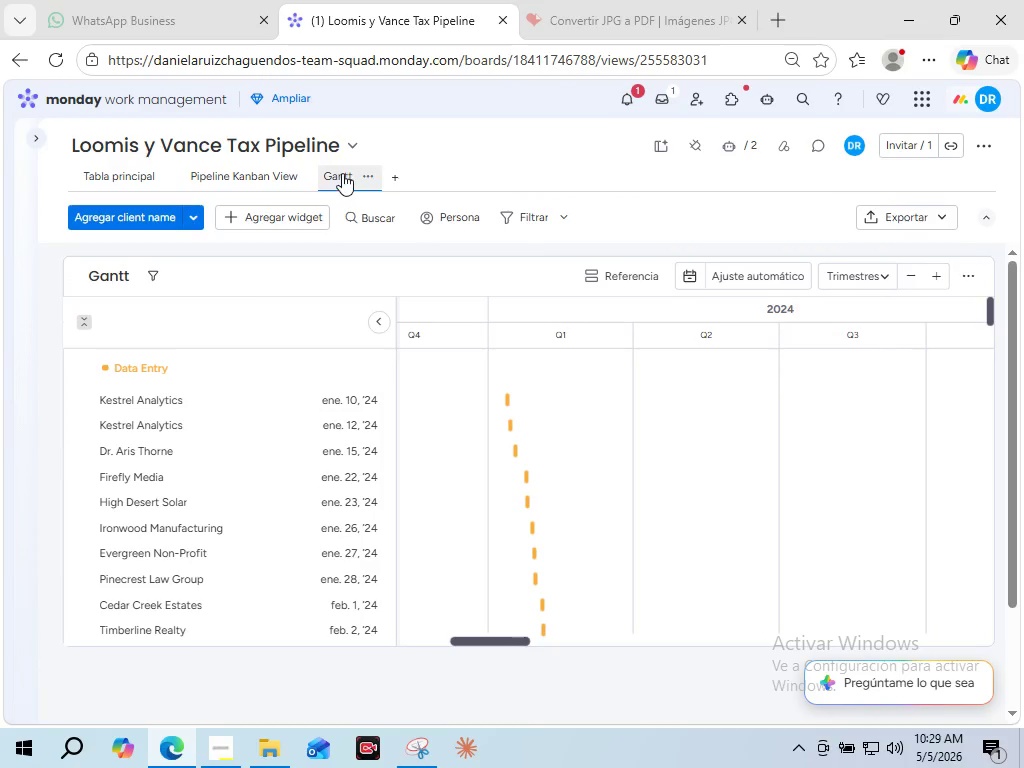 
left_click([360, 181])
 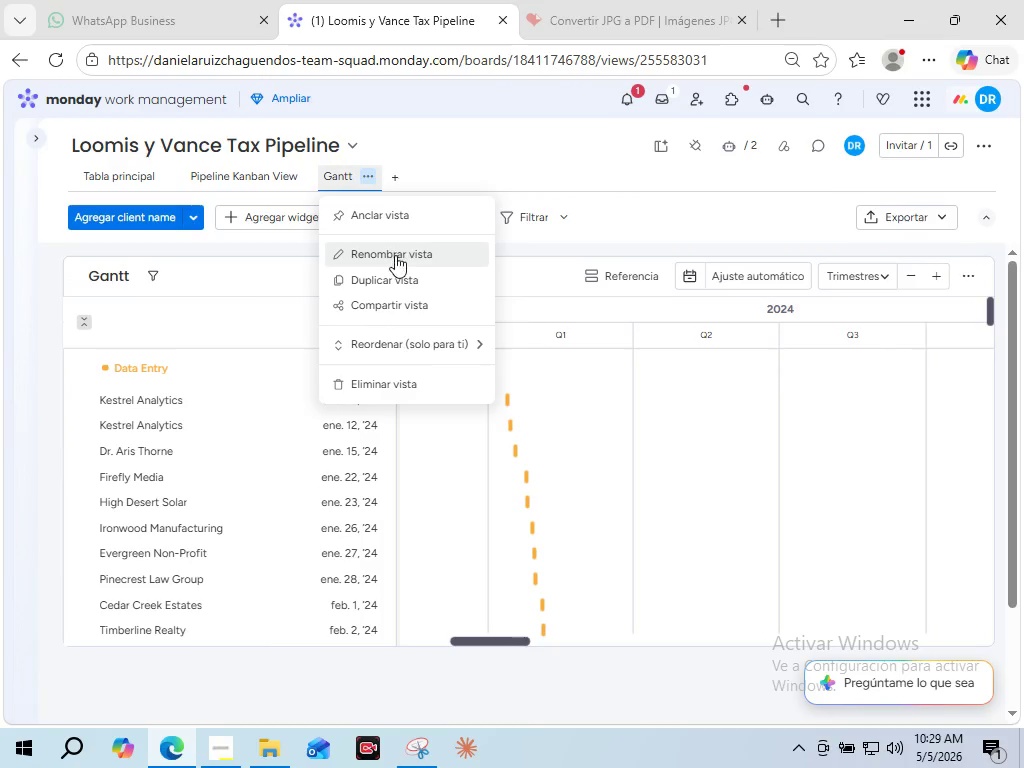 
left_click([395, 255])
 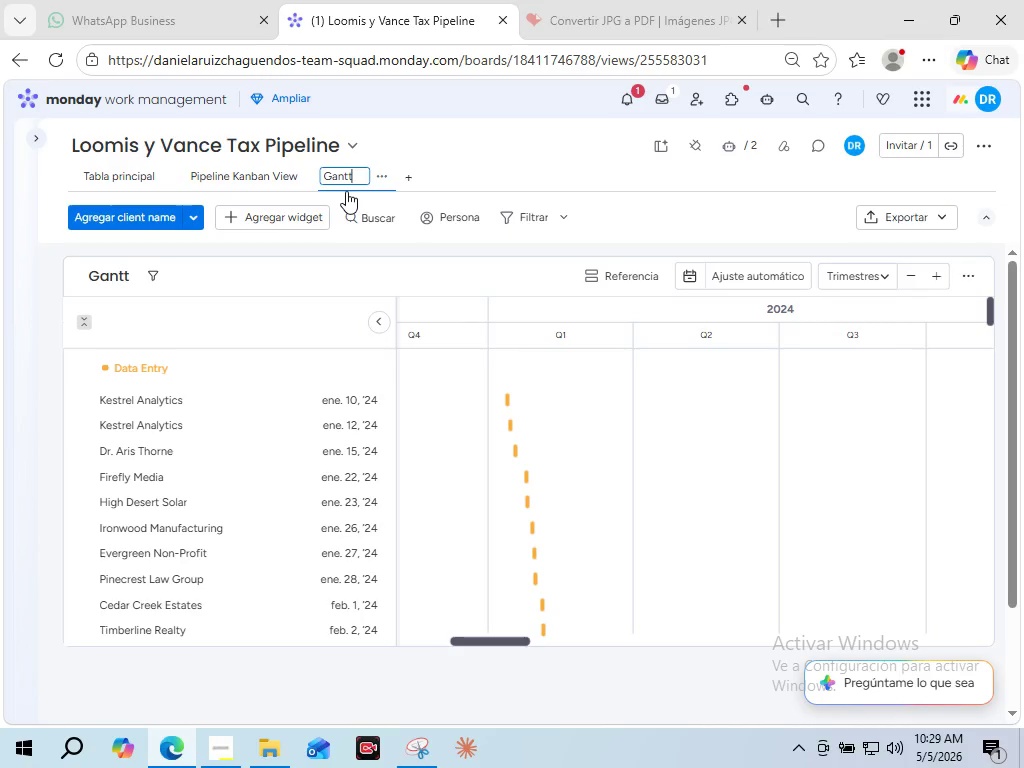 
hold_key(key=ArrowLeft, duration=0.89)
 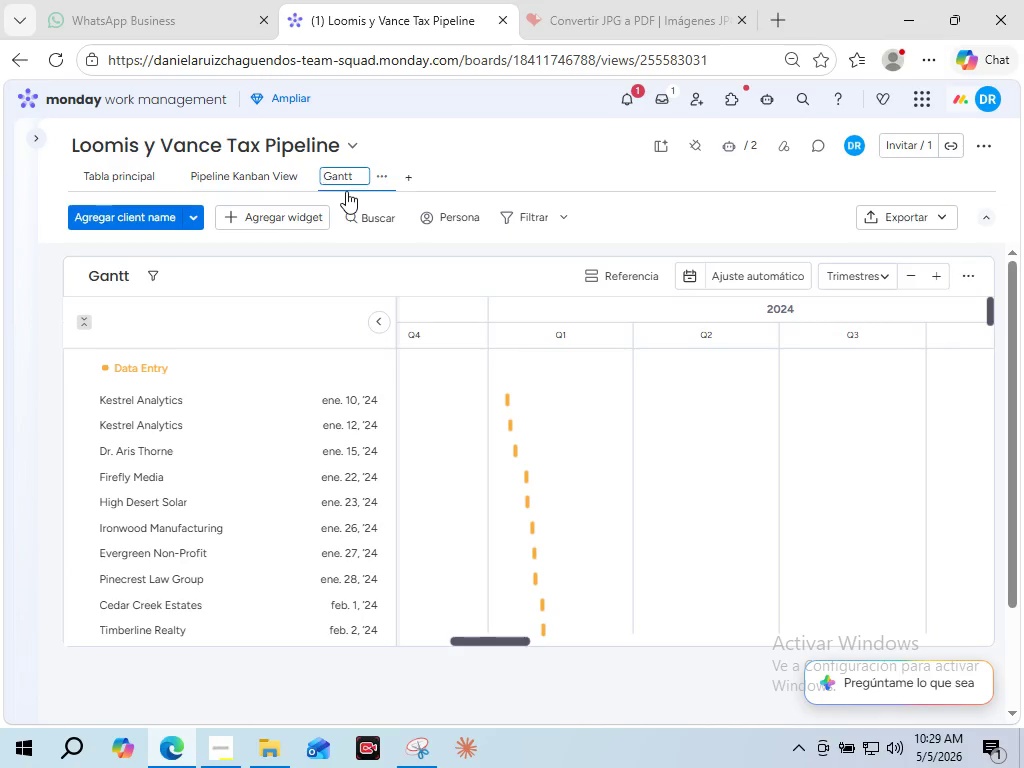 
type(Filing Deadlines )
 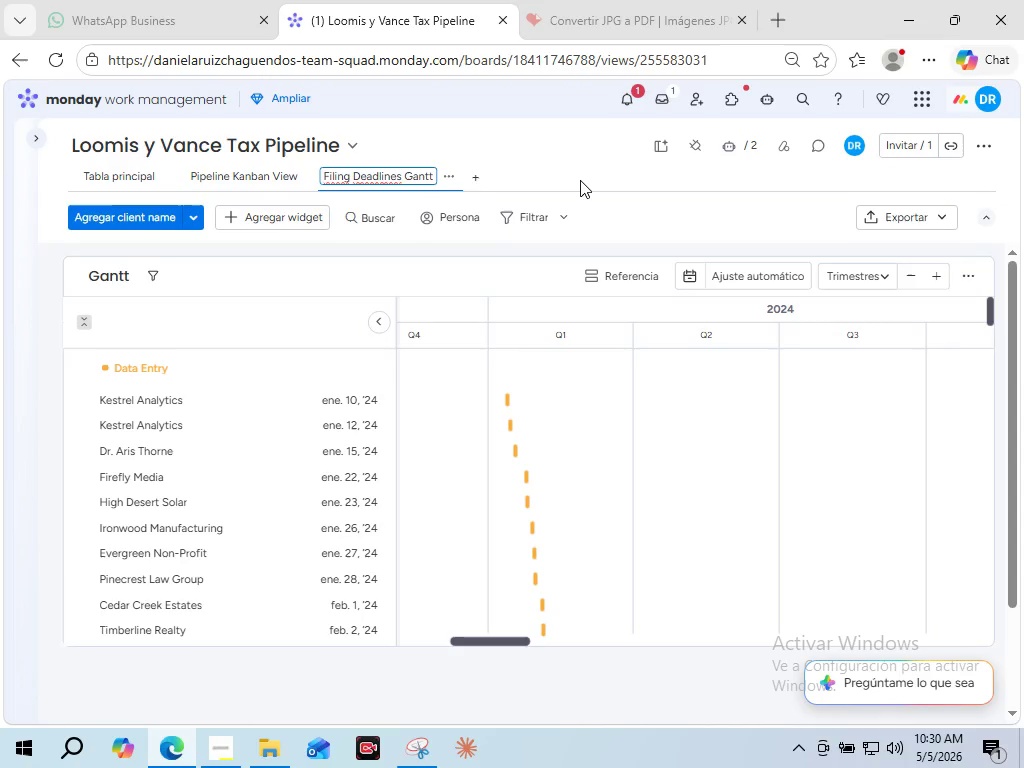 
left_click([580, 180])
 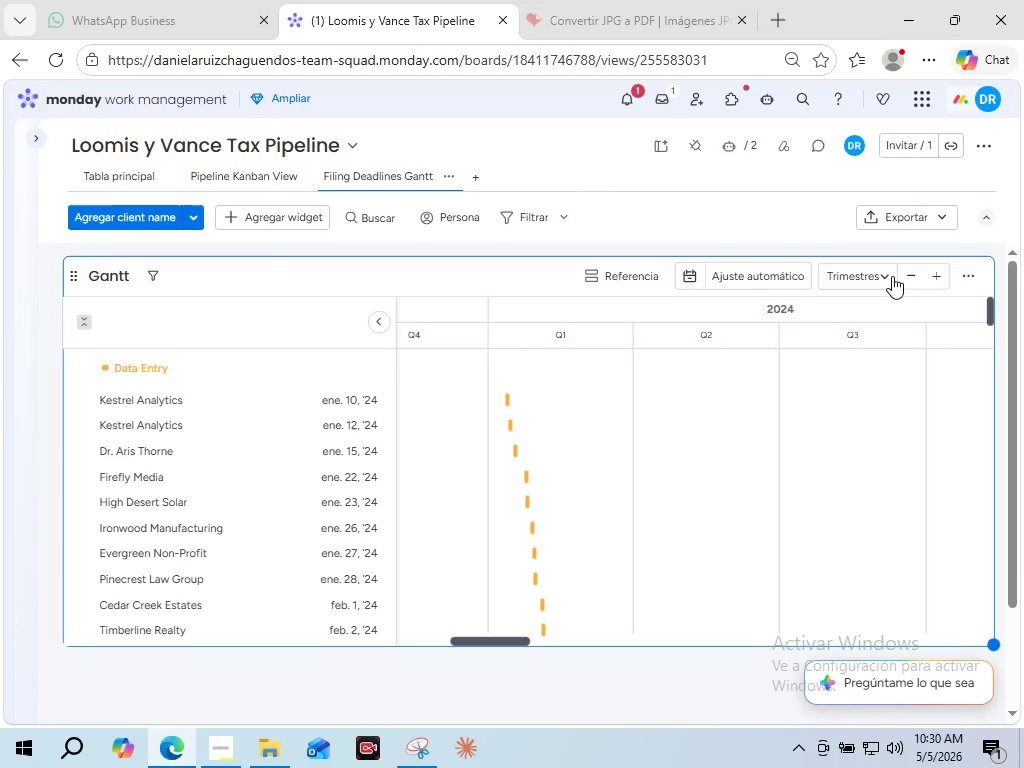 
left_click([923, 207])
 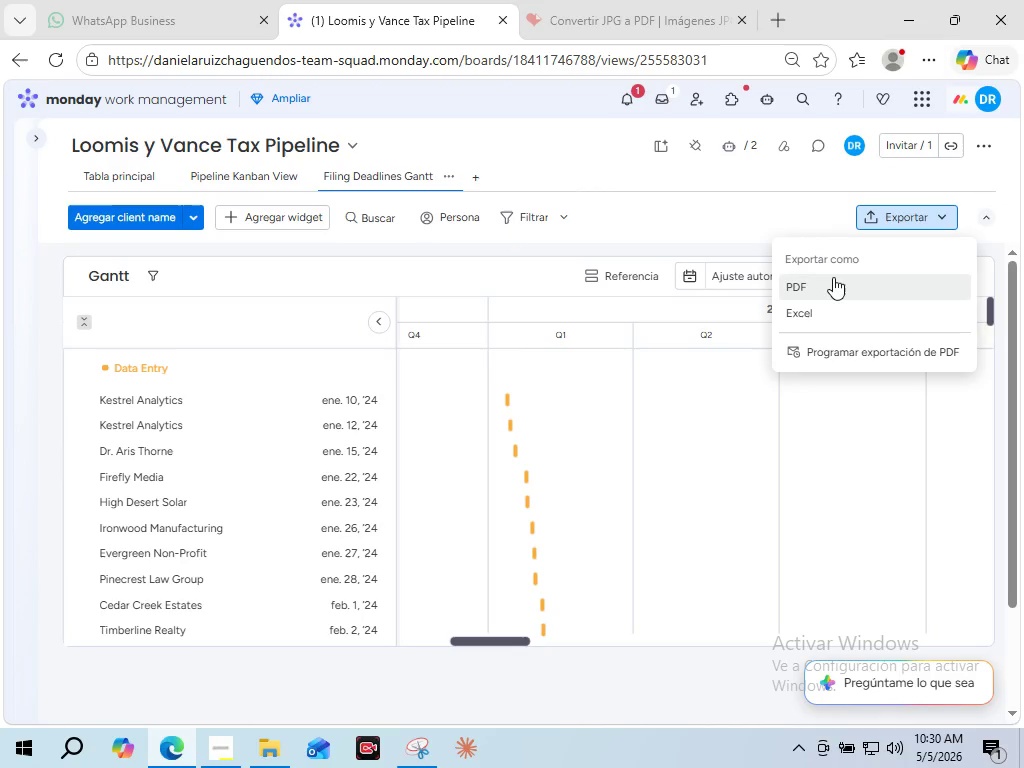 
left_click([833, 277])
 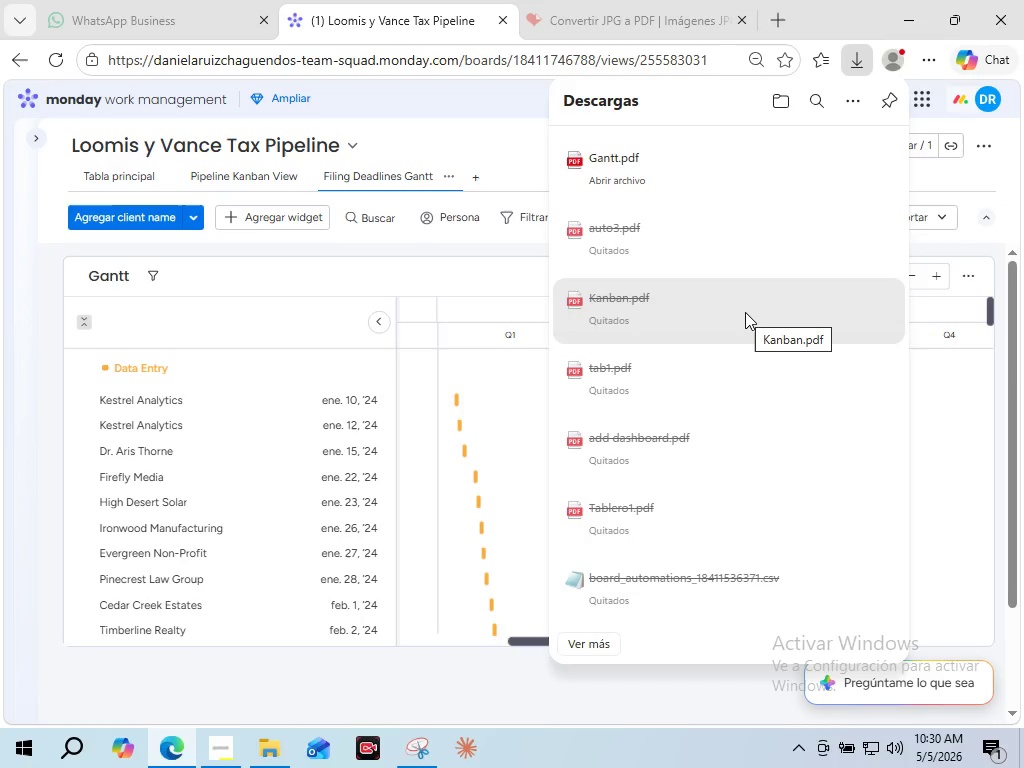 
wait(31.7)
 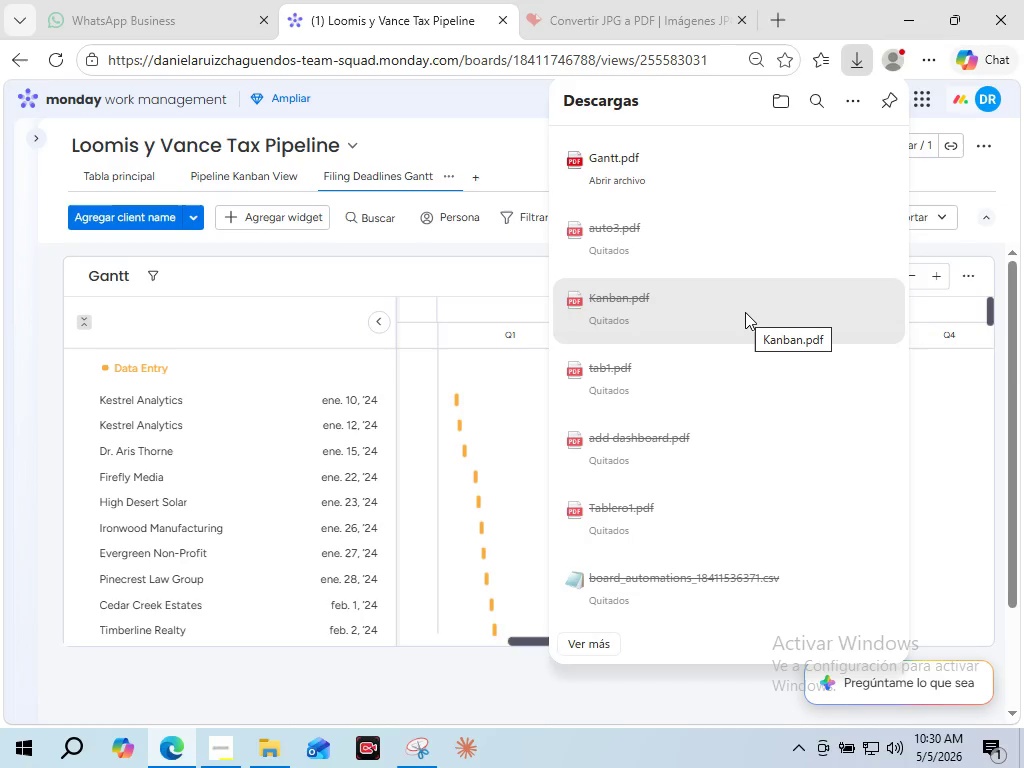 
left_click([257, 177])
 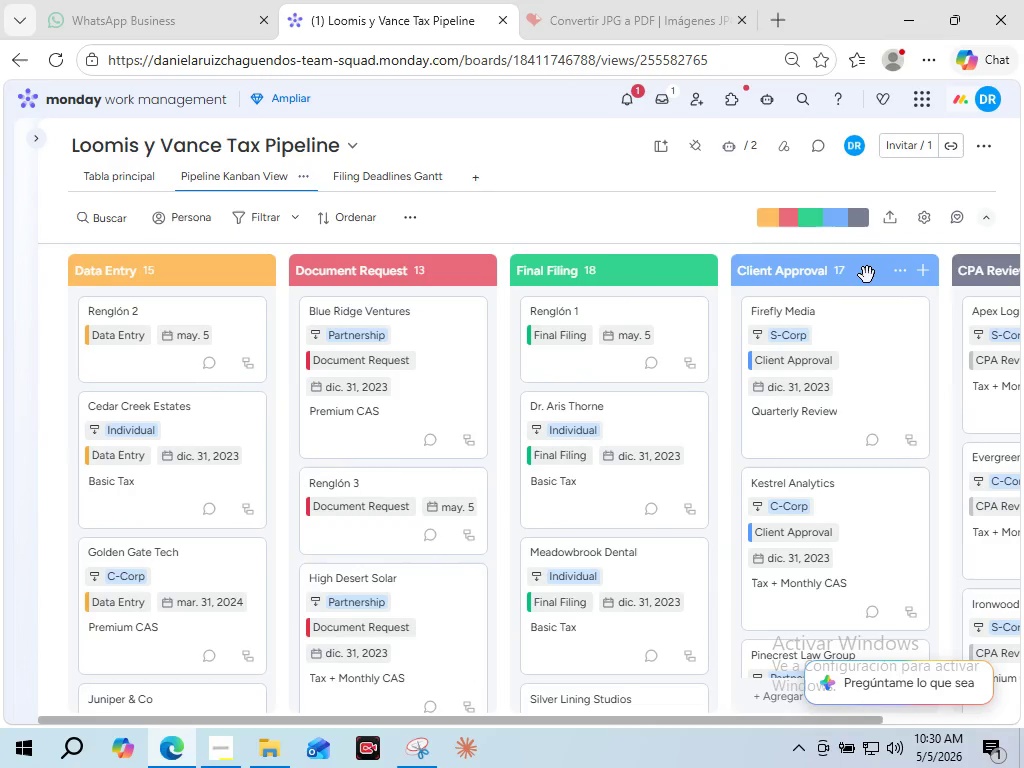 
wait(16.58)
 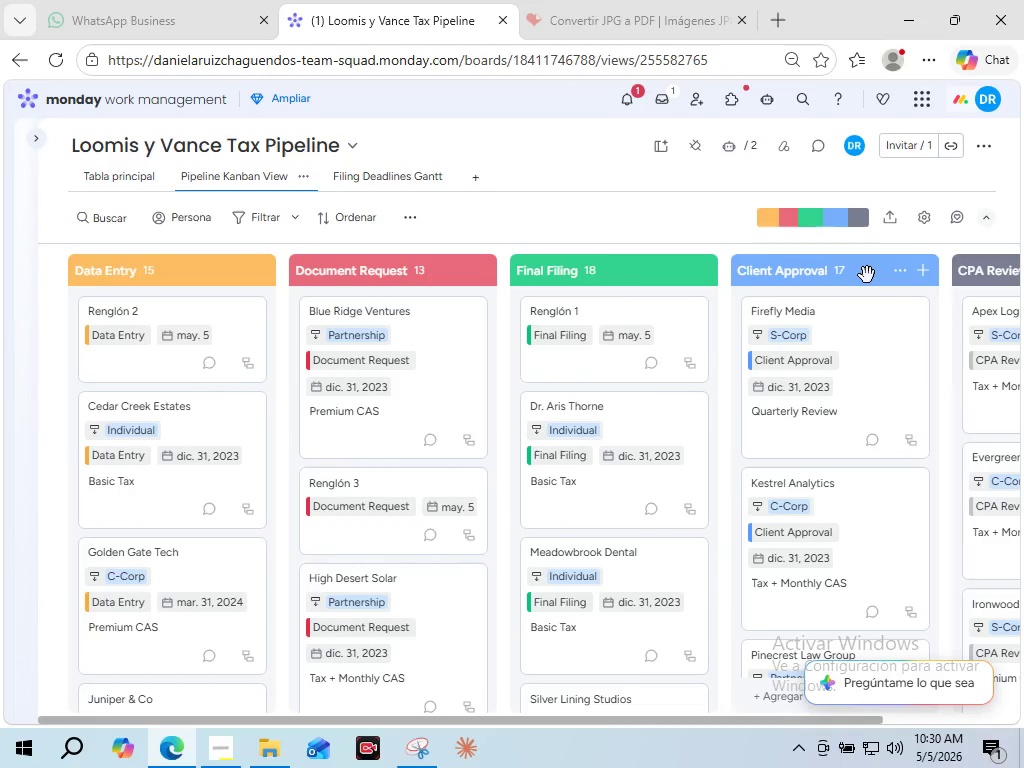 
left_click([887, 225])
 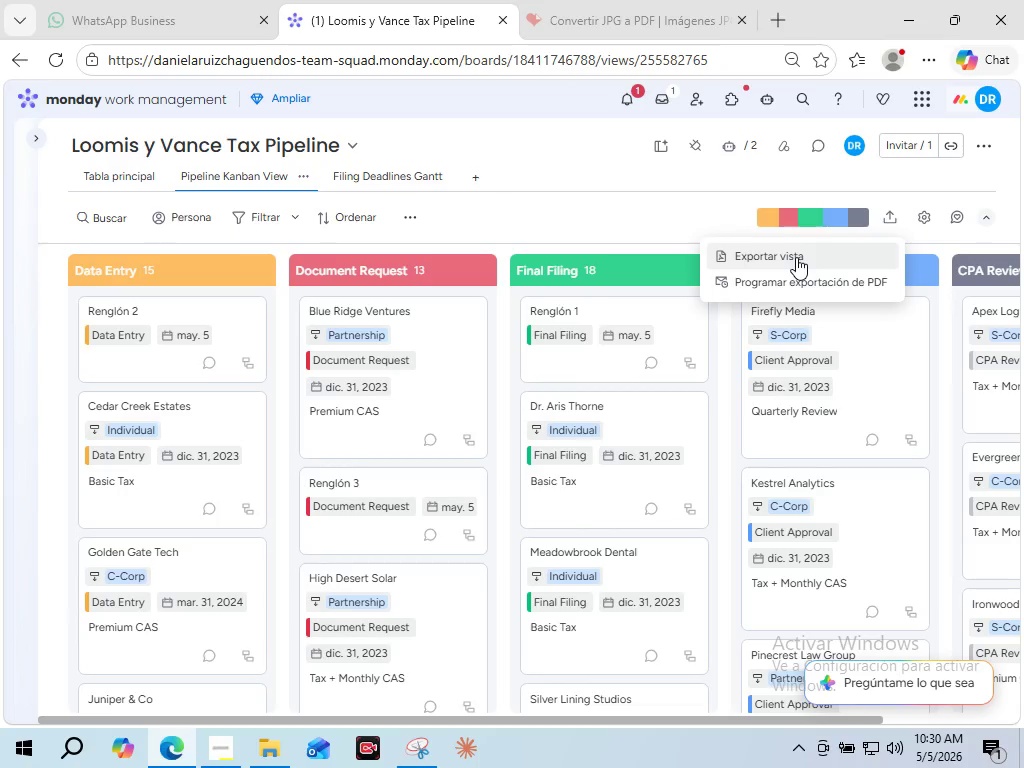 
left_click([796, 257])
 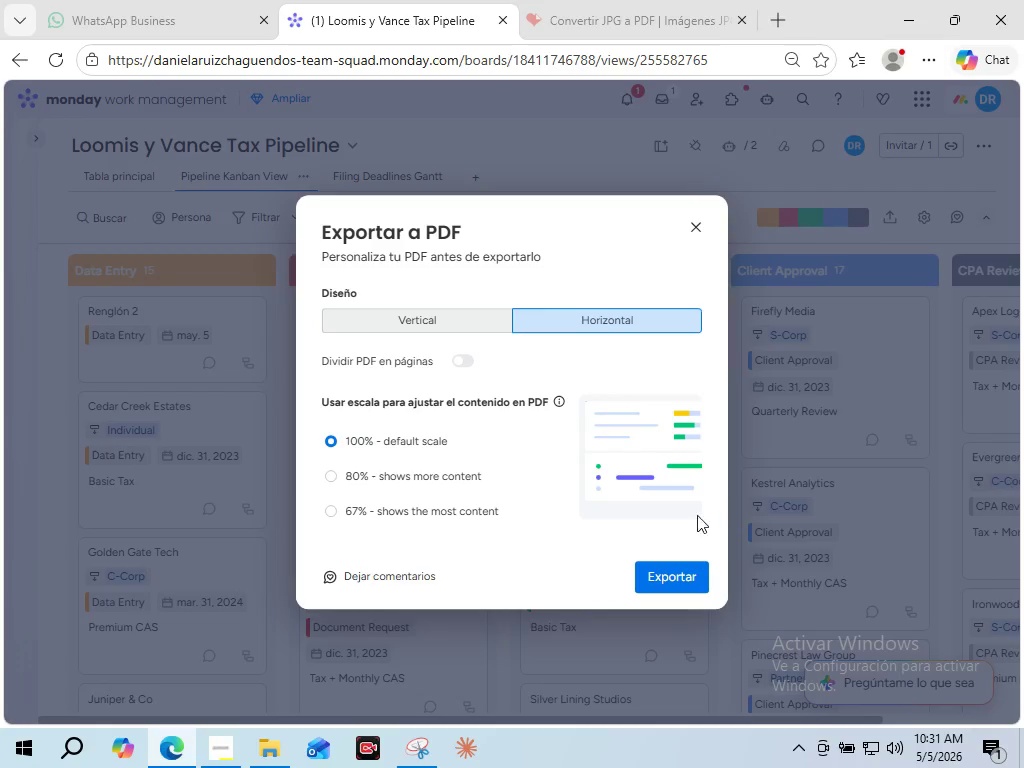 
left_click([665, 577])
 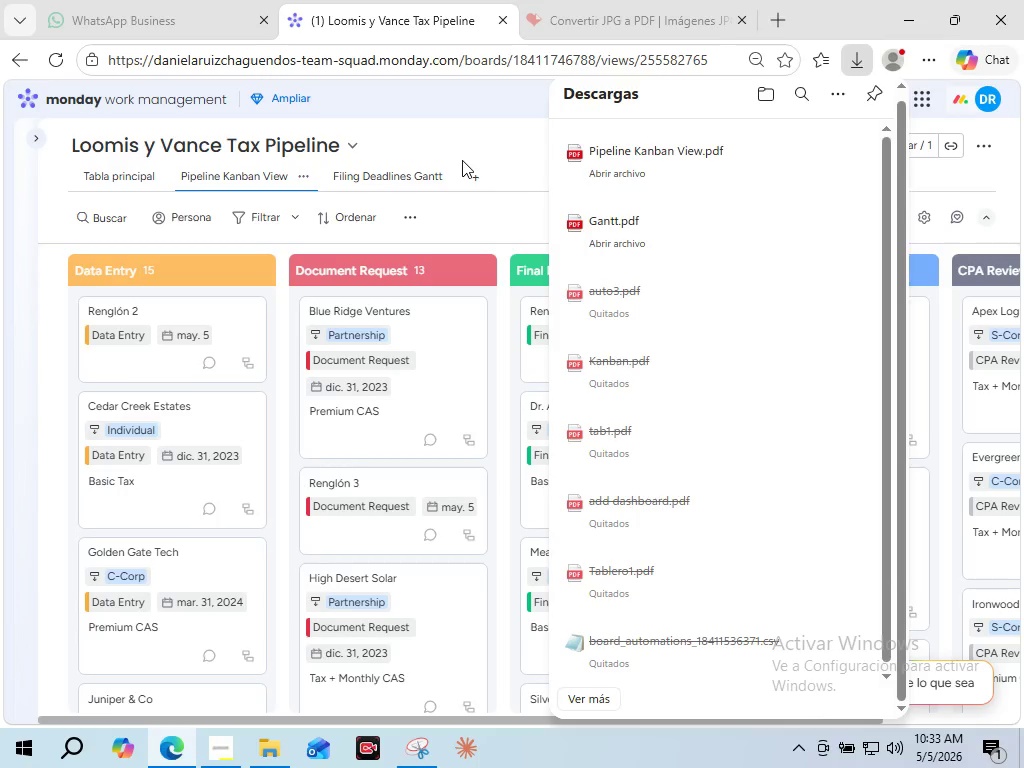 
wait(177.98)
 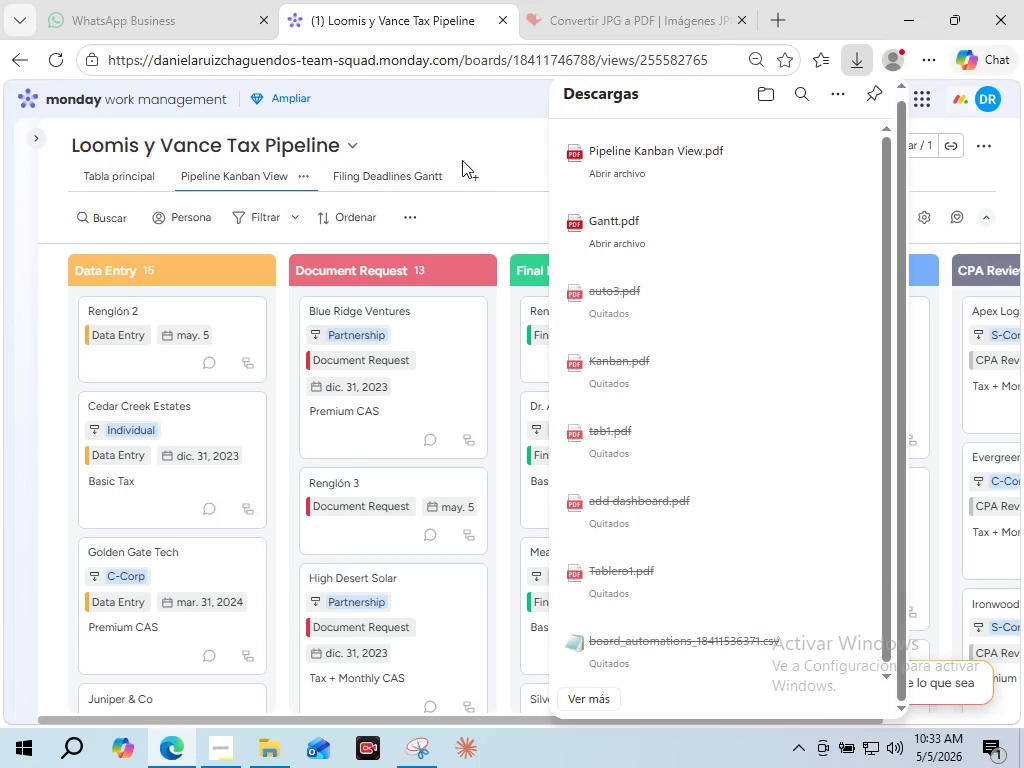 
left_click([115, 177])
 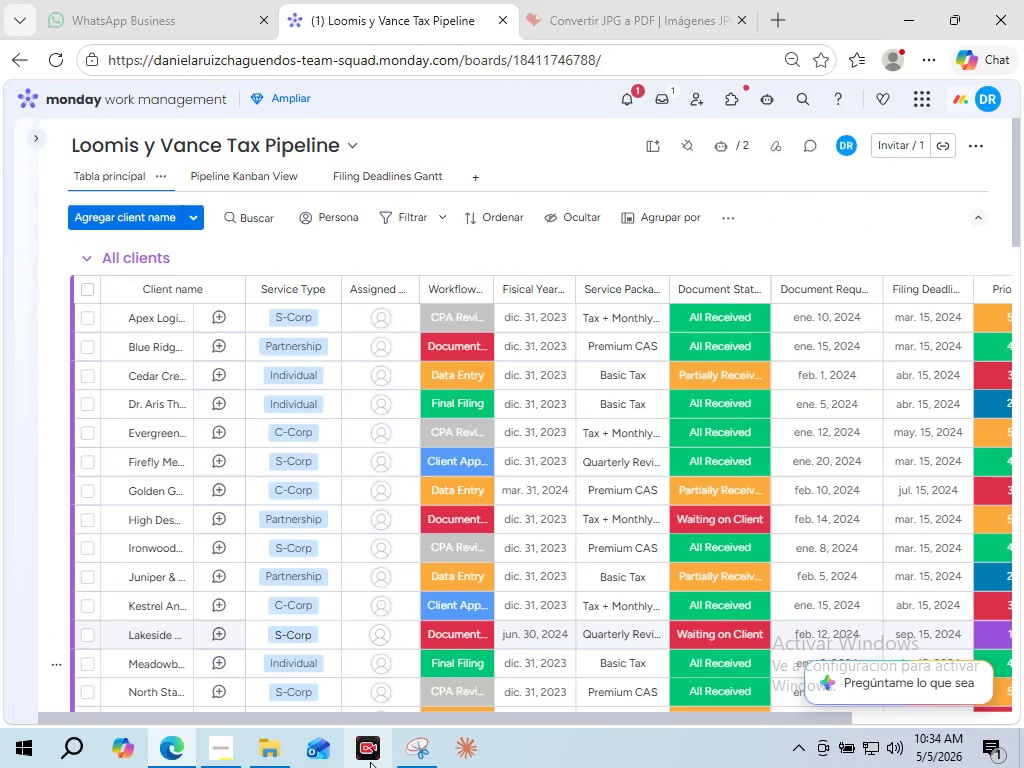 
mouse_move([457, 765])
 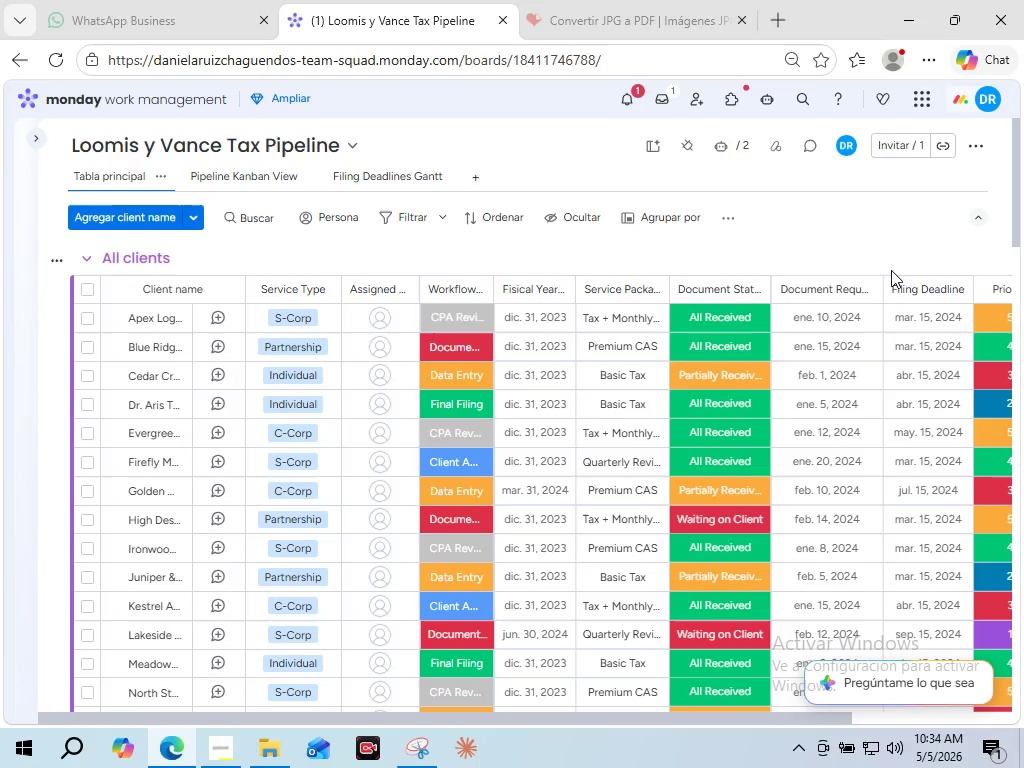 
mouse_move([426, 296])
 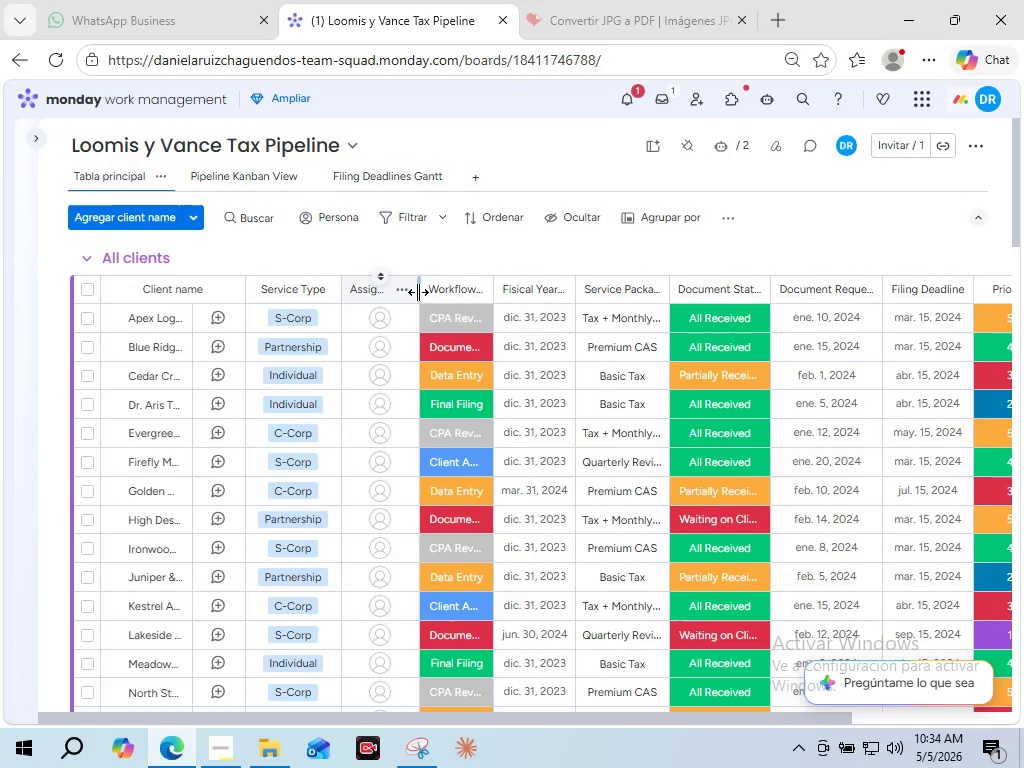 
left_click_drag(start_coordinate=[418, 292], to_coordinate=[373, 288])
 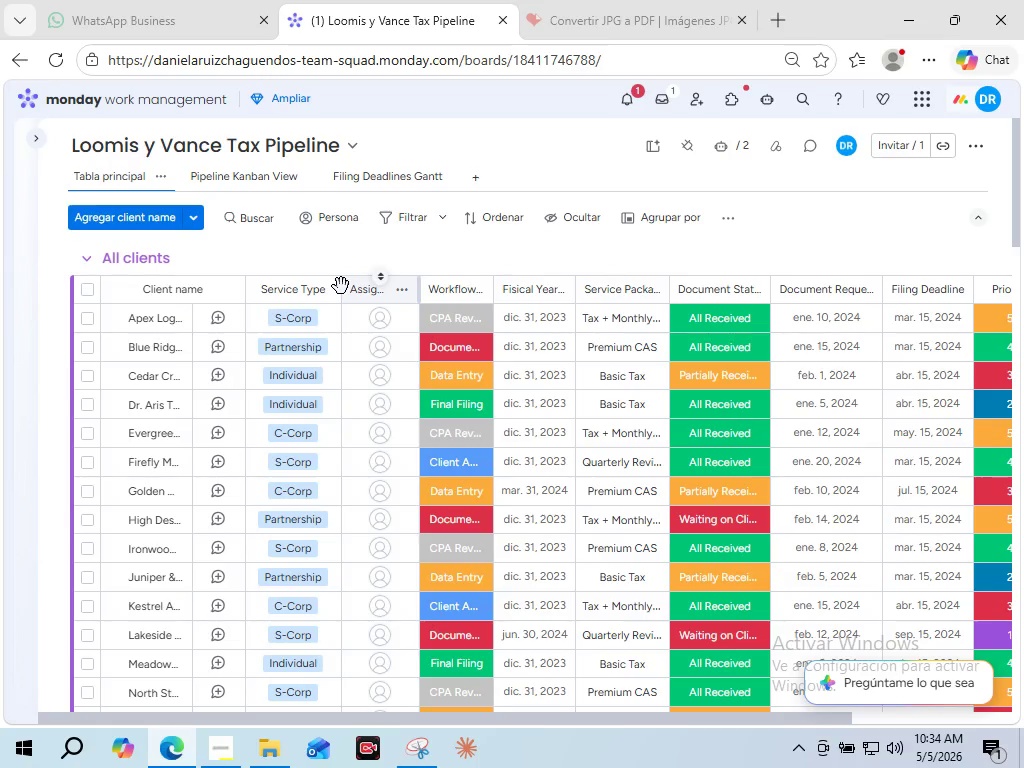 
left_click_drag(start_coordinate=[341, 295], to_coordinate=[292, 291])
 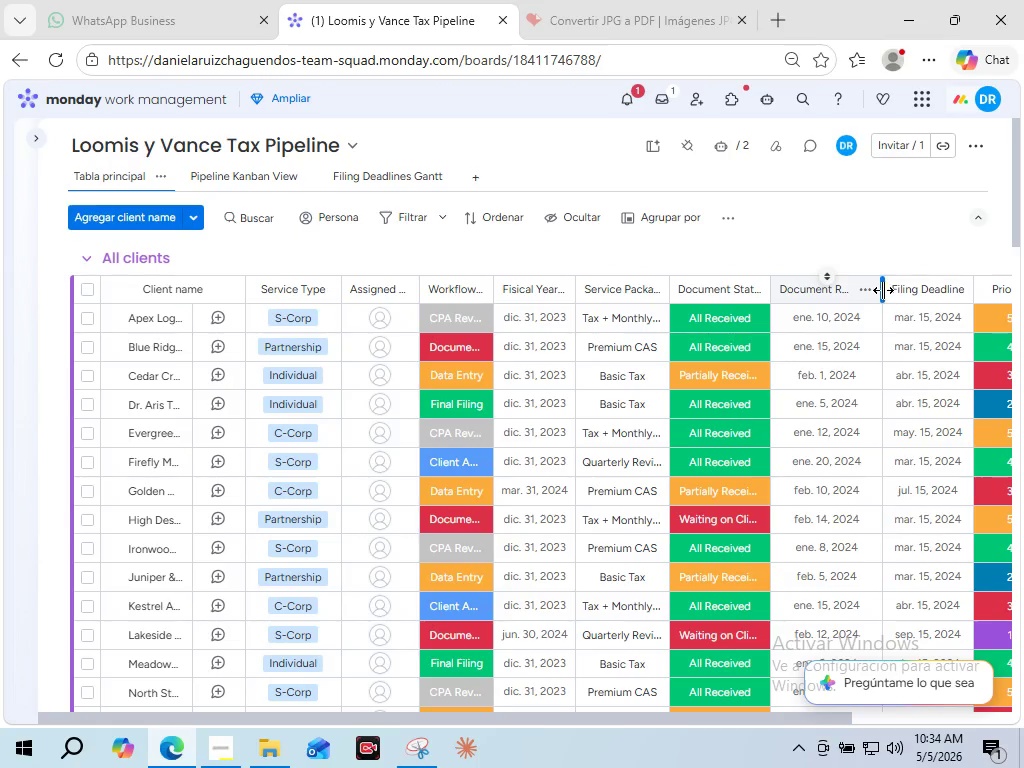 
left_click_drag(start_coordinate=[883, 290], to_coordinate=[842, 290])
 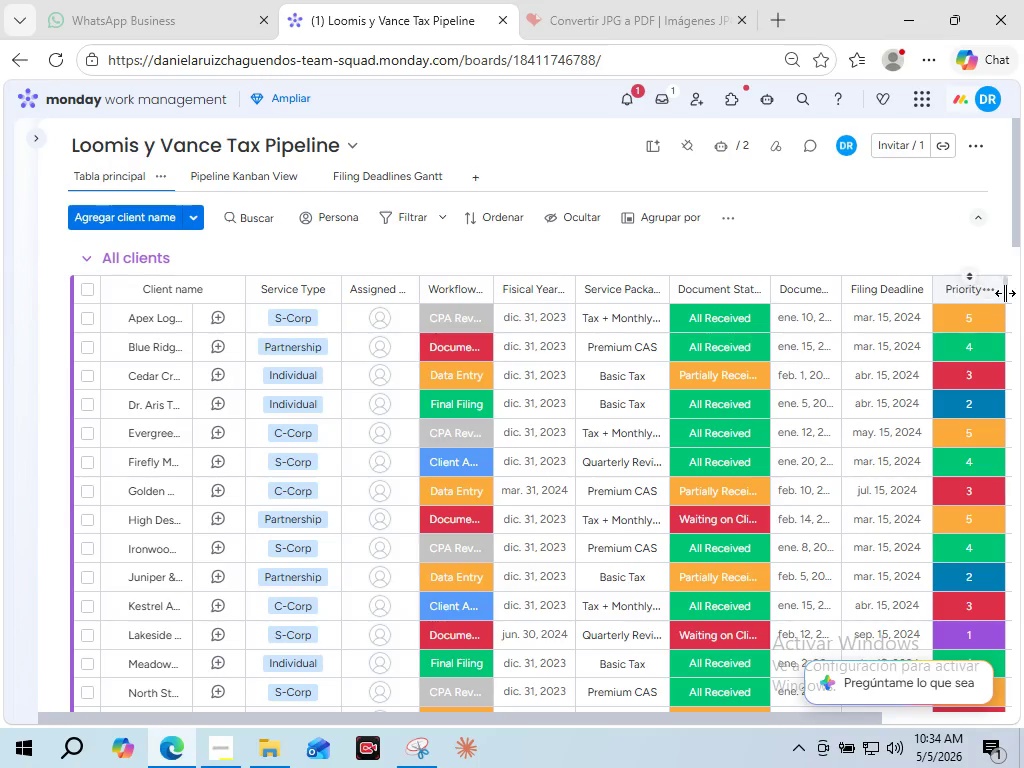 
left_click_drag(start_coordinate=[1005, 293], to_coordinate=[982, 296])
 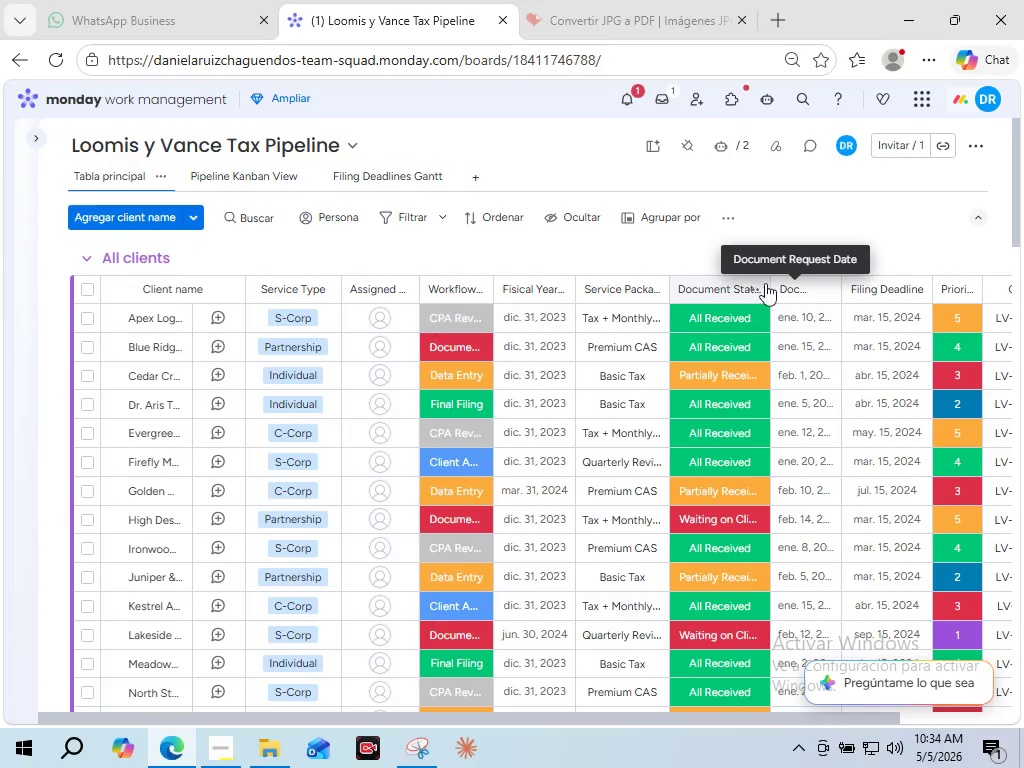 
left_click_drag(start_coordinate=[770, 291], to_coordinate=[742, 287])
 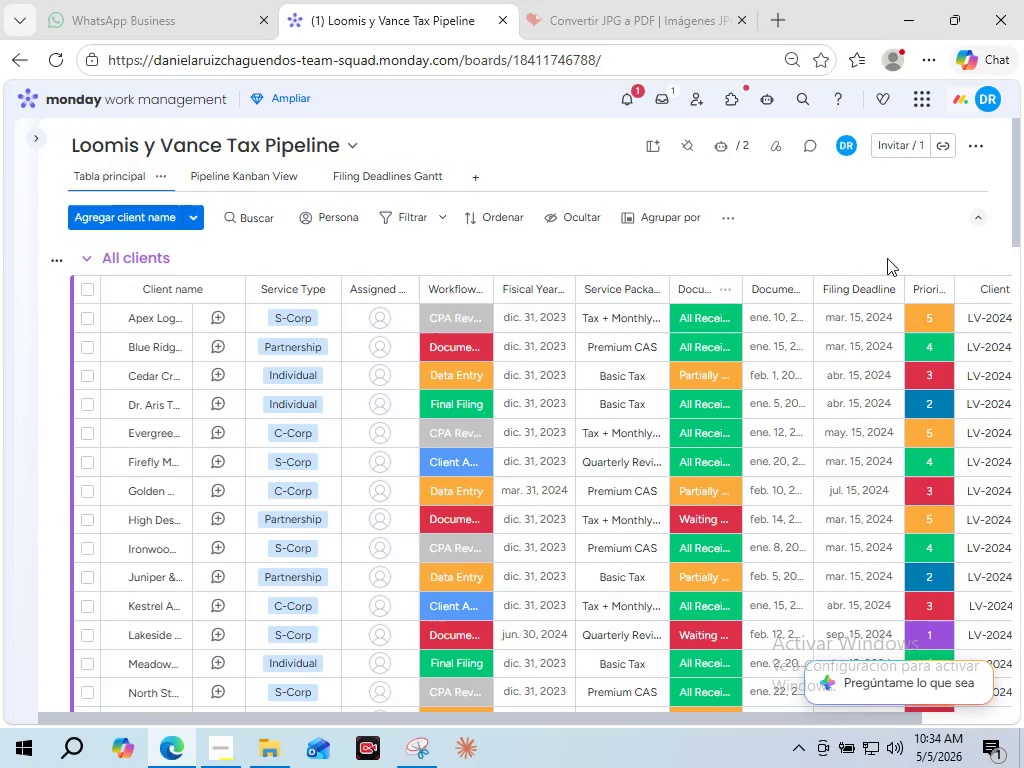 
left_click([887, 258])
 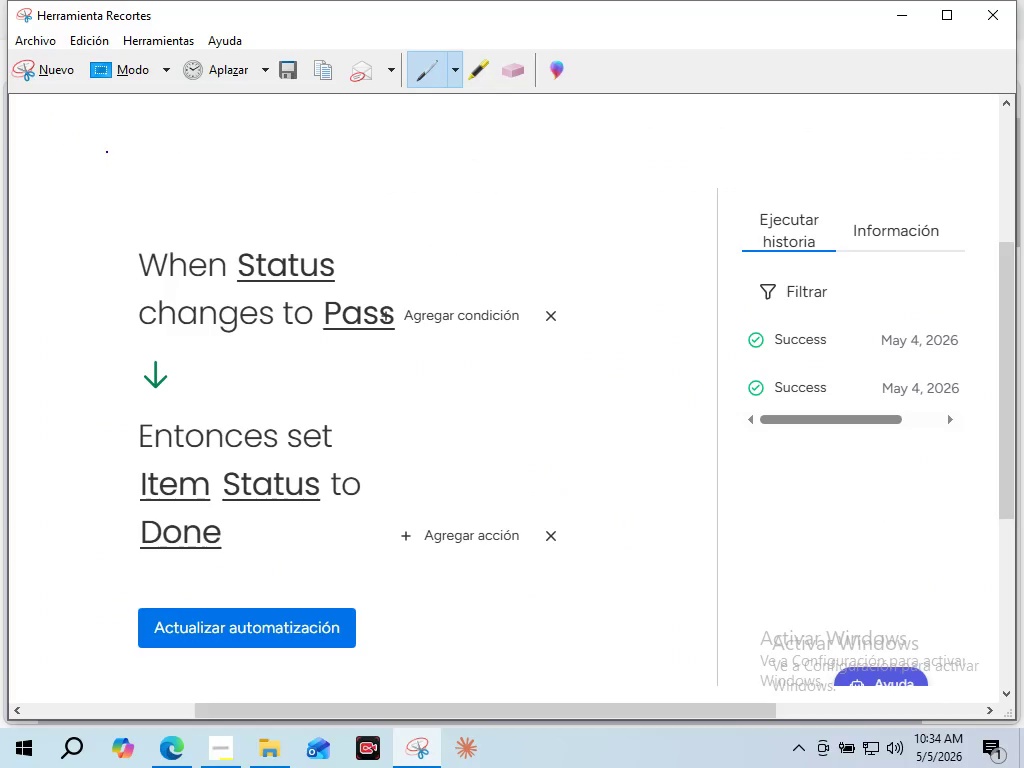 
left_click([27, 72])
 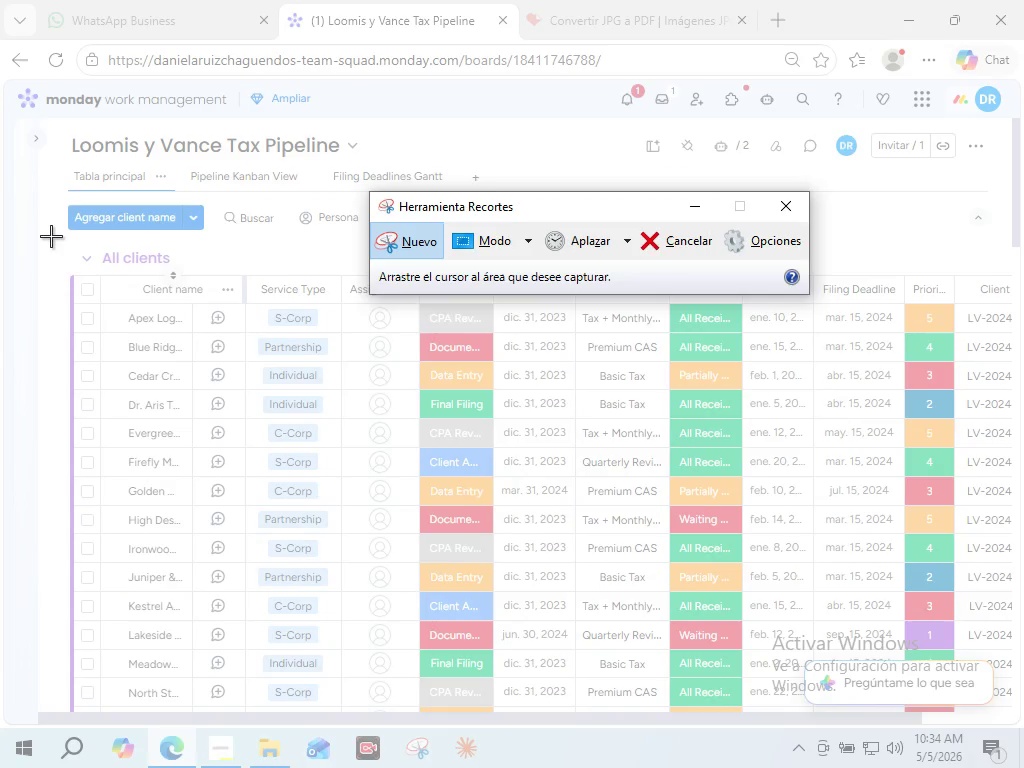 
left_click_drag(start_coordinate=[51, 236], to_coordinate=[1018, 712])
 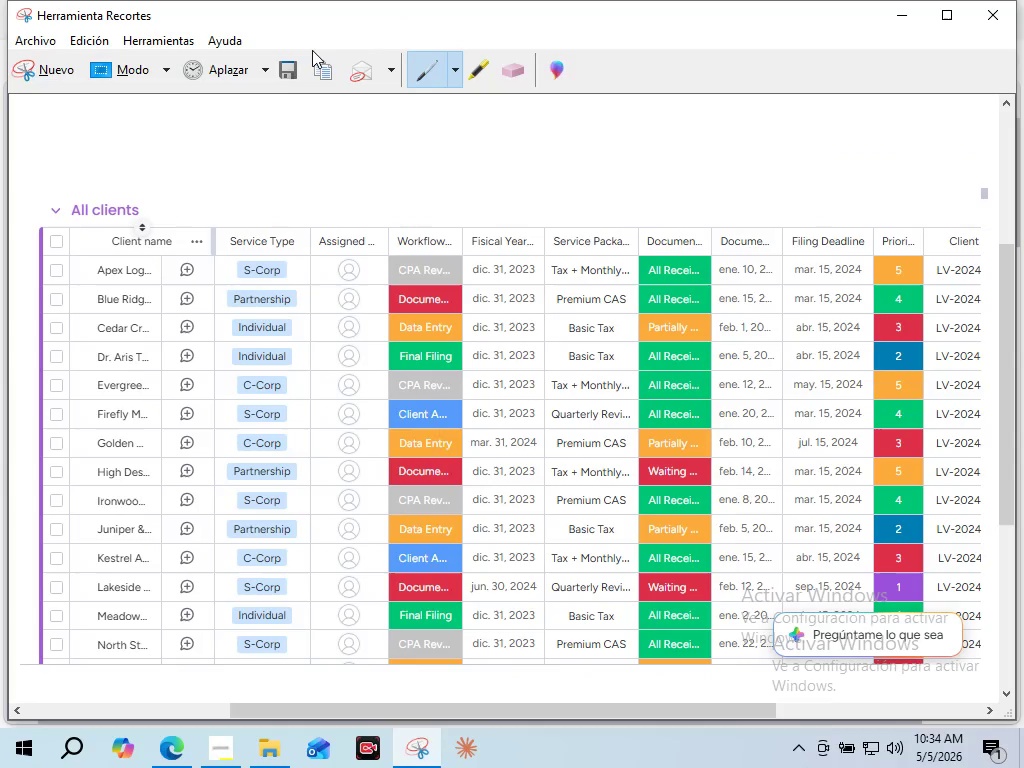 
left_click([280, 70])
 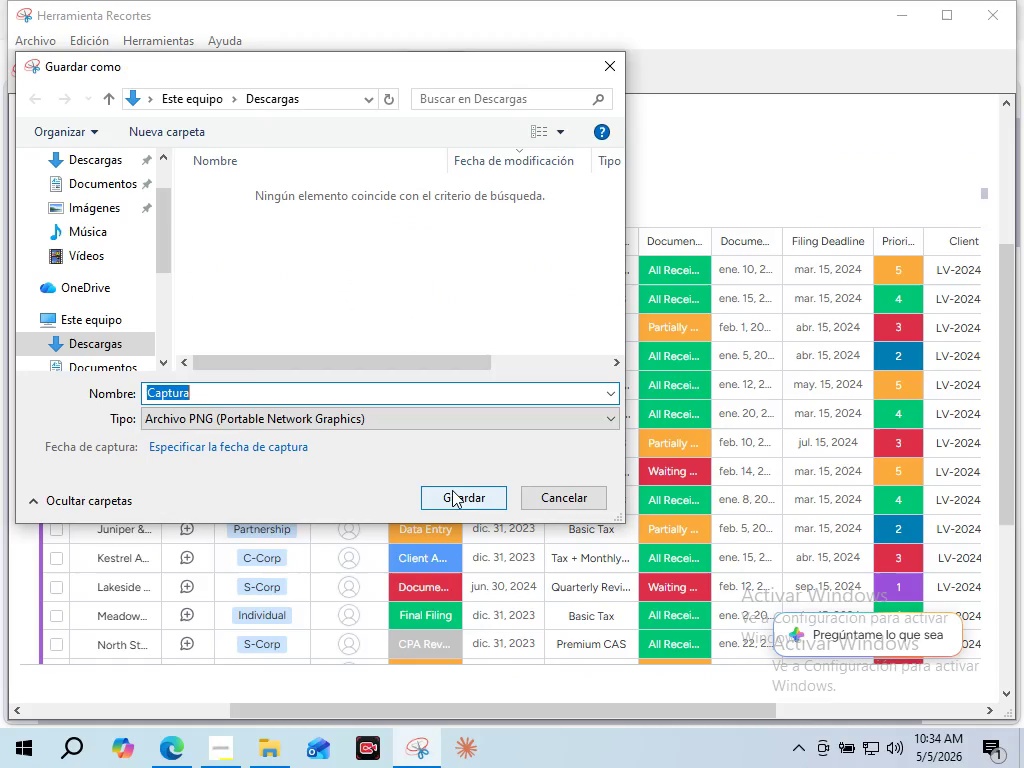 
type(Tabla)
 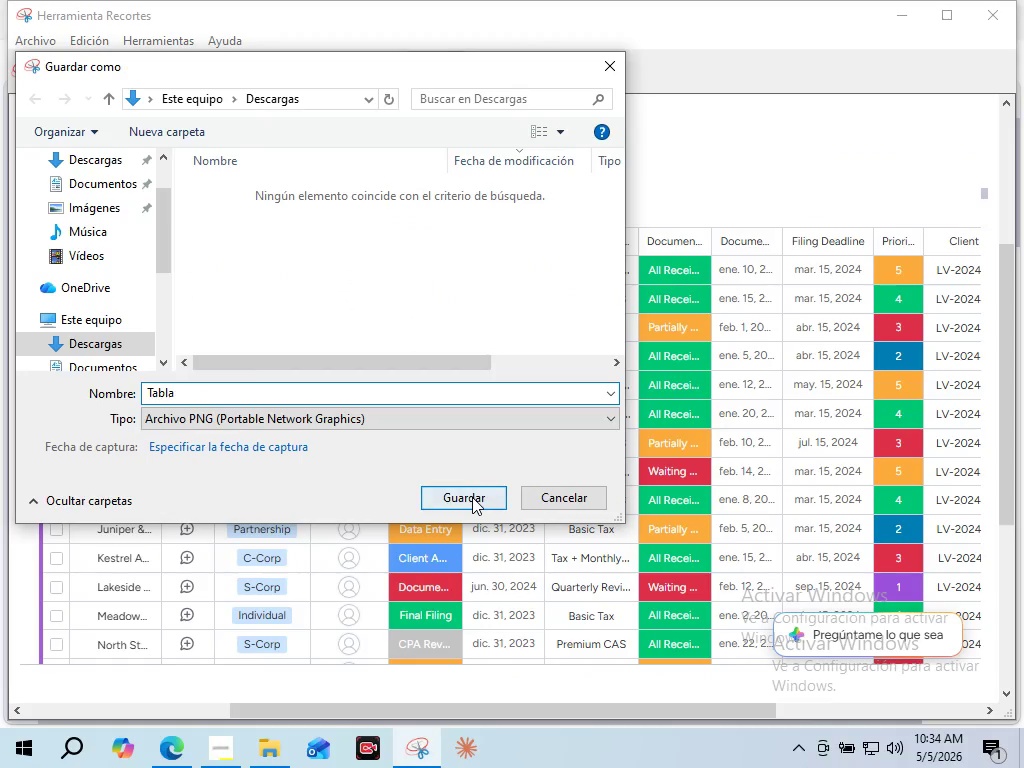 
left_click([472, 497])
 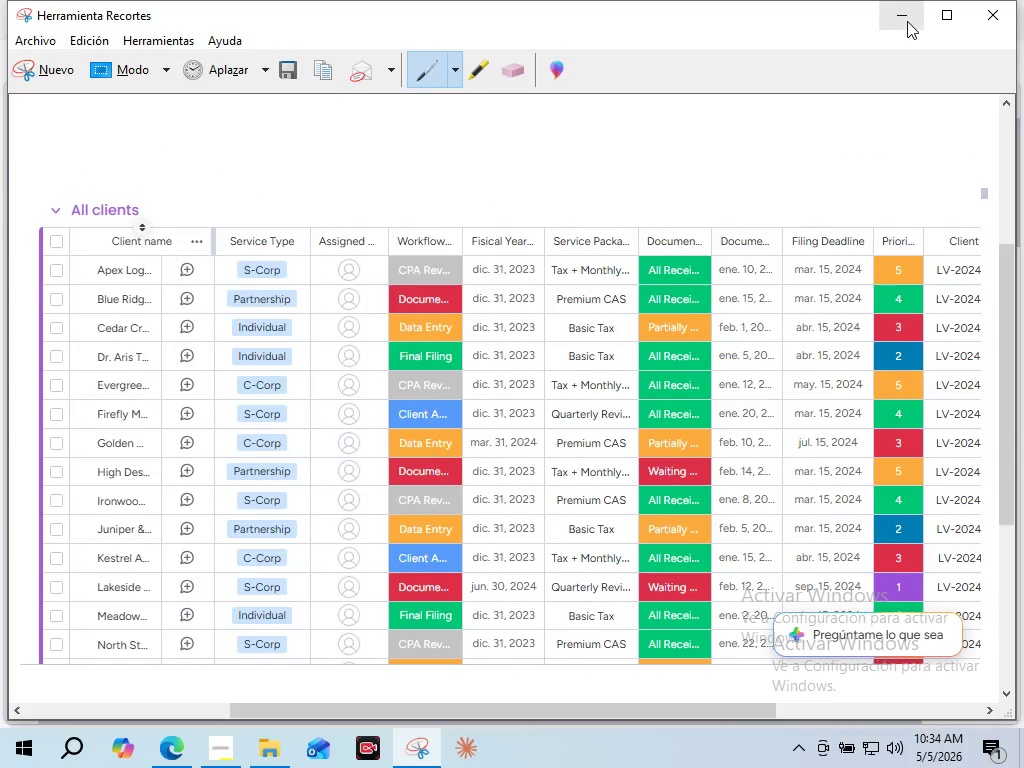 
left_click([907, 21])
 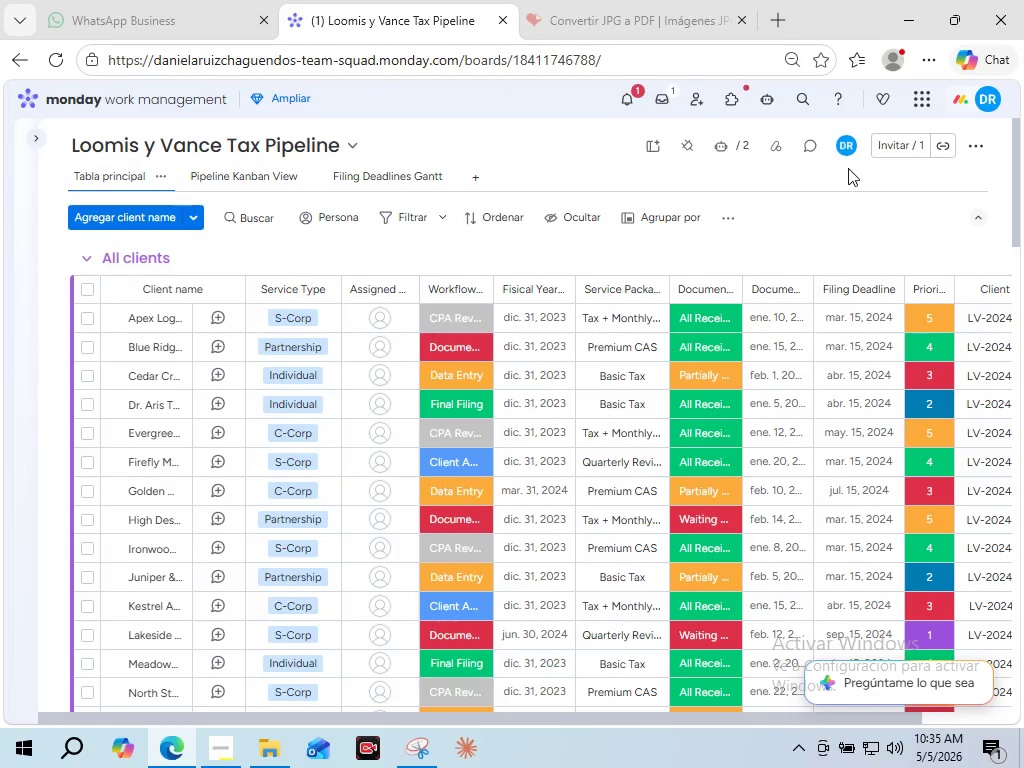 
left_click([728, 143])
 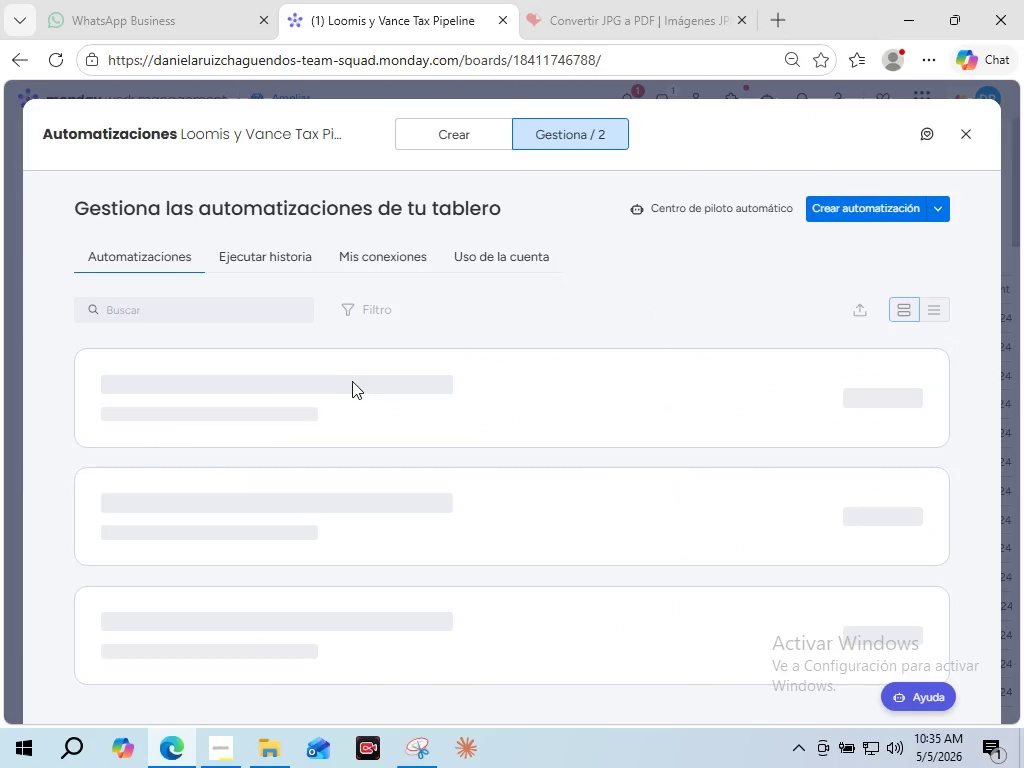 
wait(5.55)
 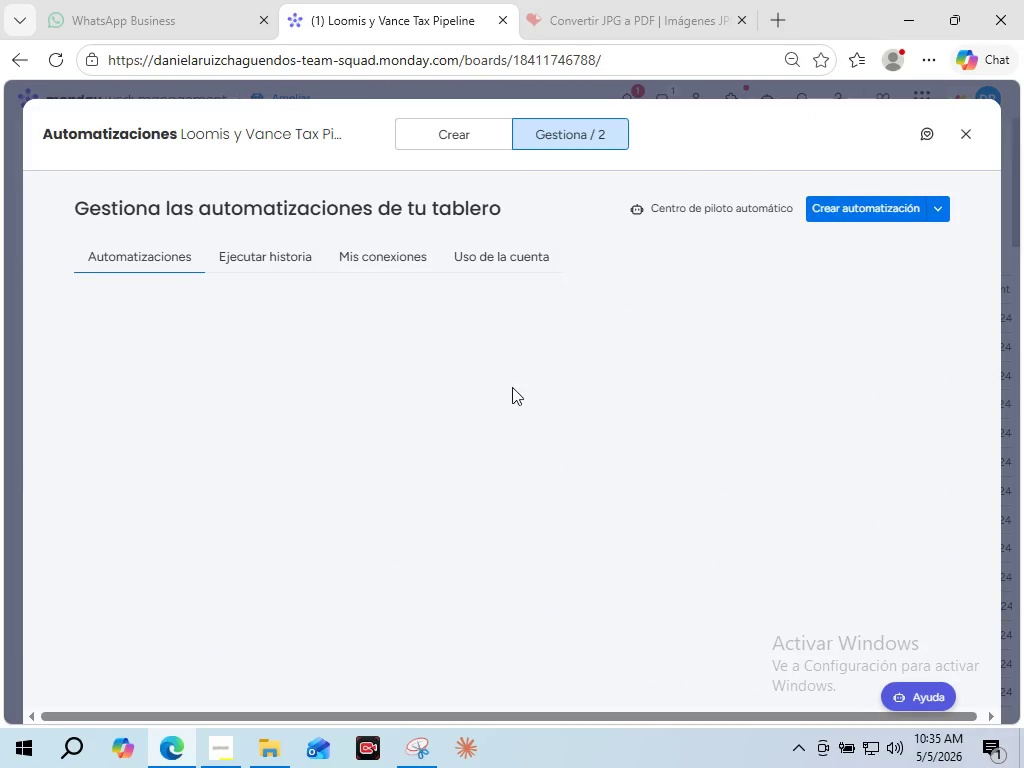 
left_click([352, 381])
 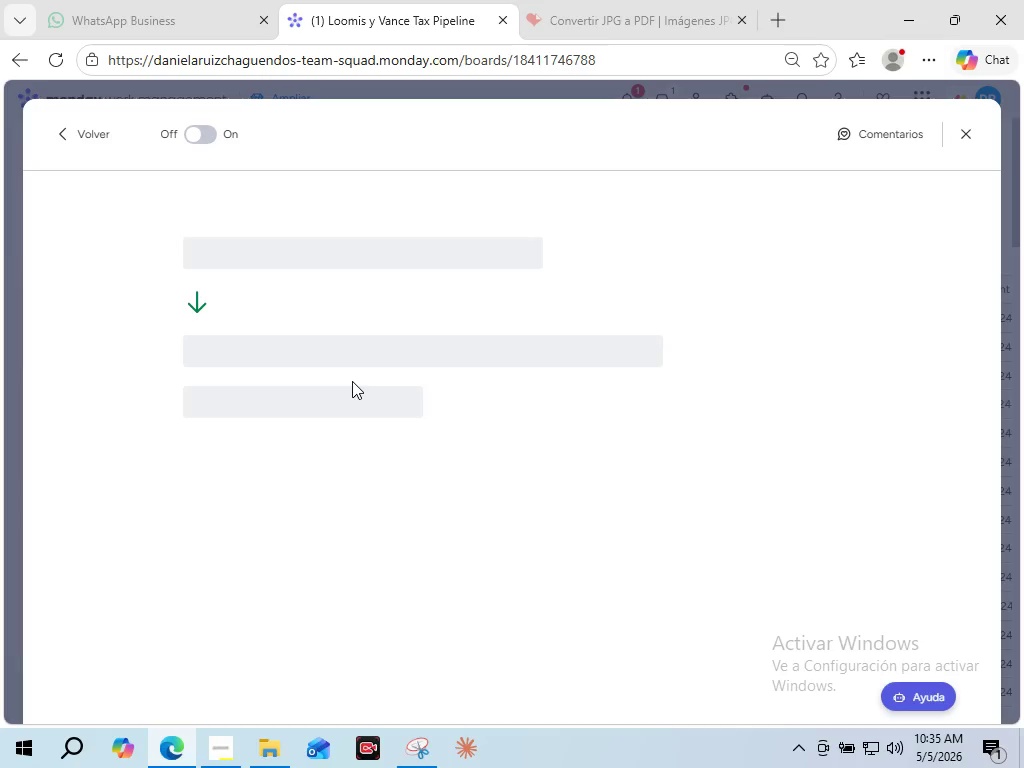 
mouse_move([657, 458])
 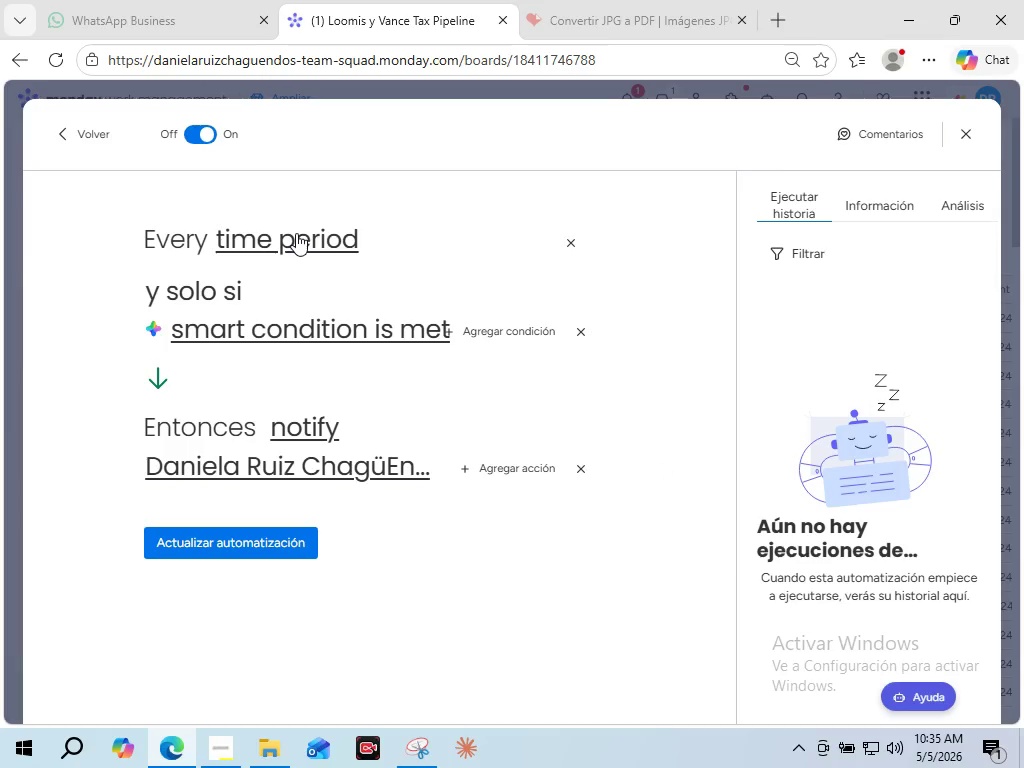 
left_click([296, 233])
 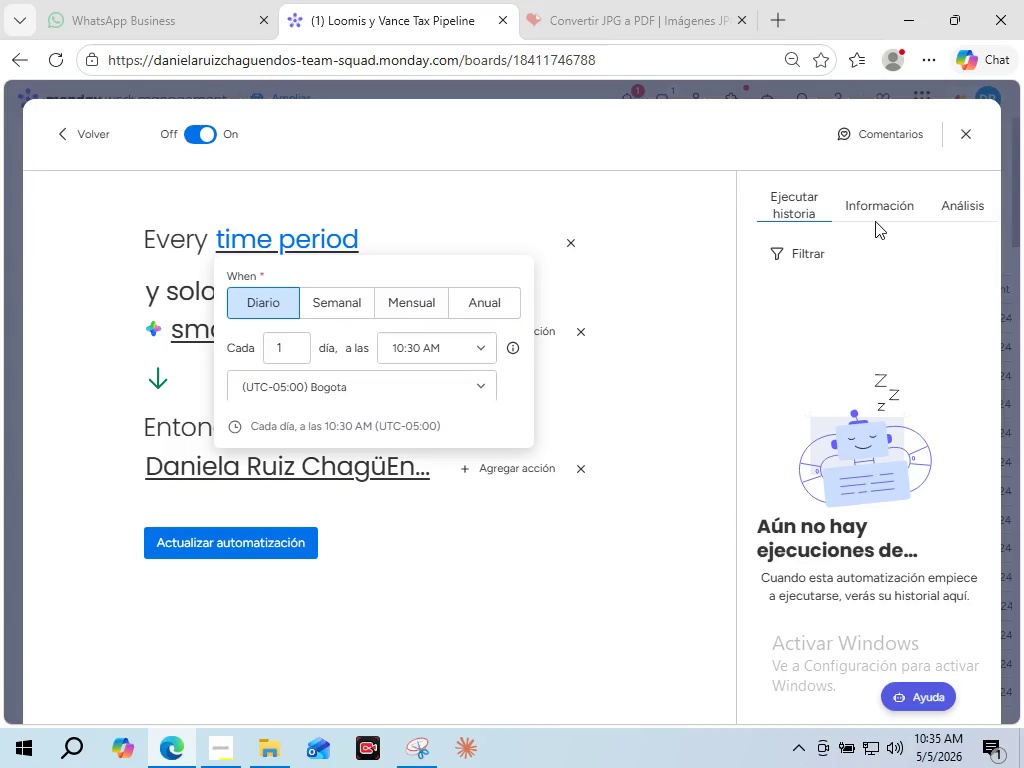 
wait(5.95)
 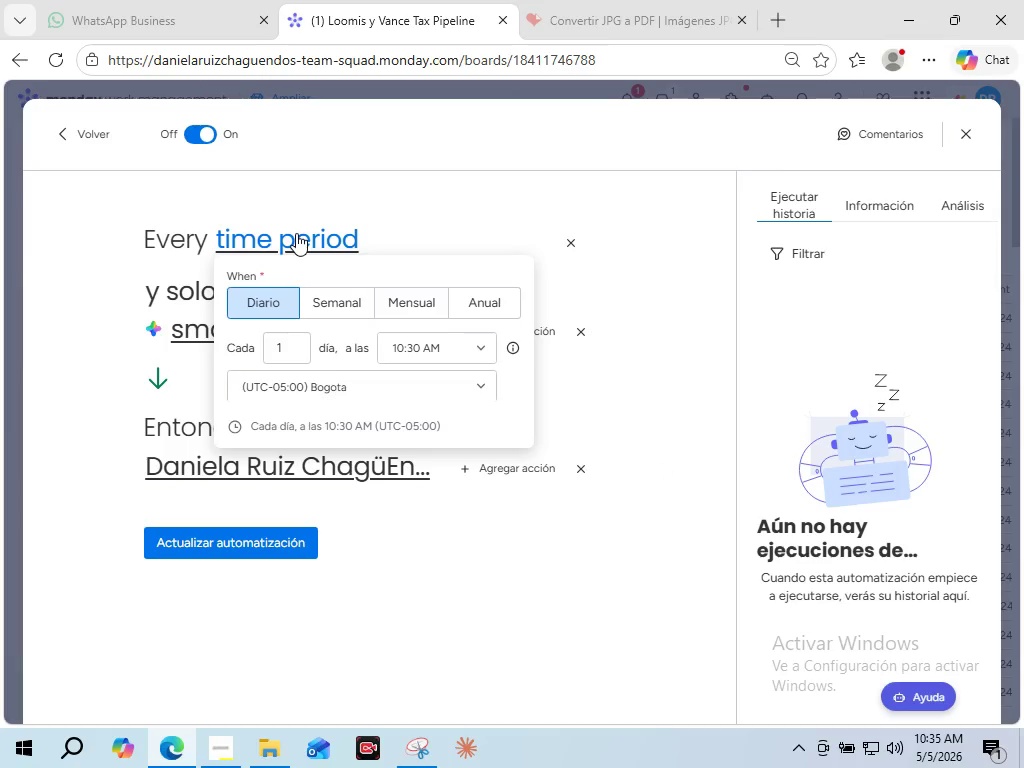 
left_click([77, 137])
 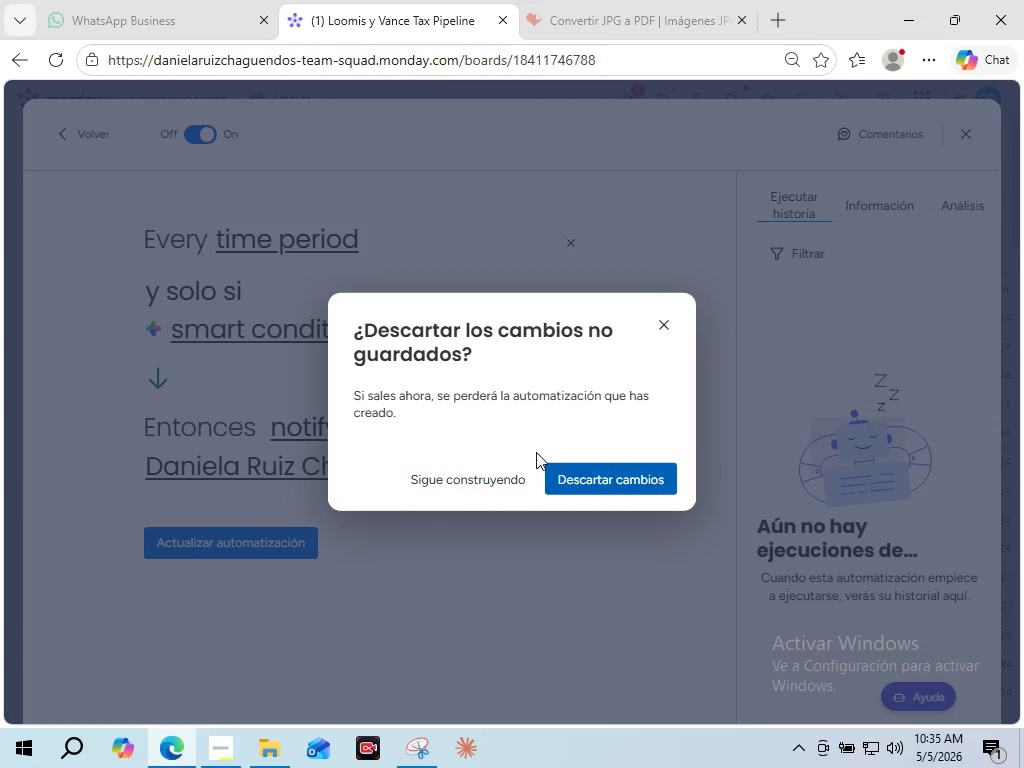 
left_click([605, 490])
 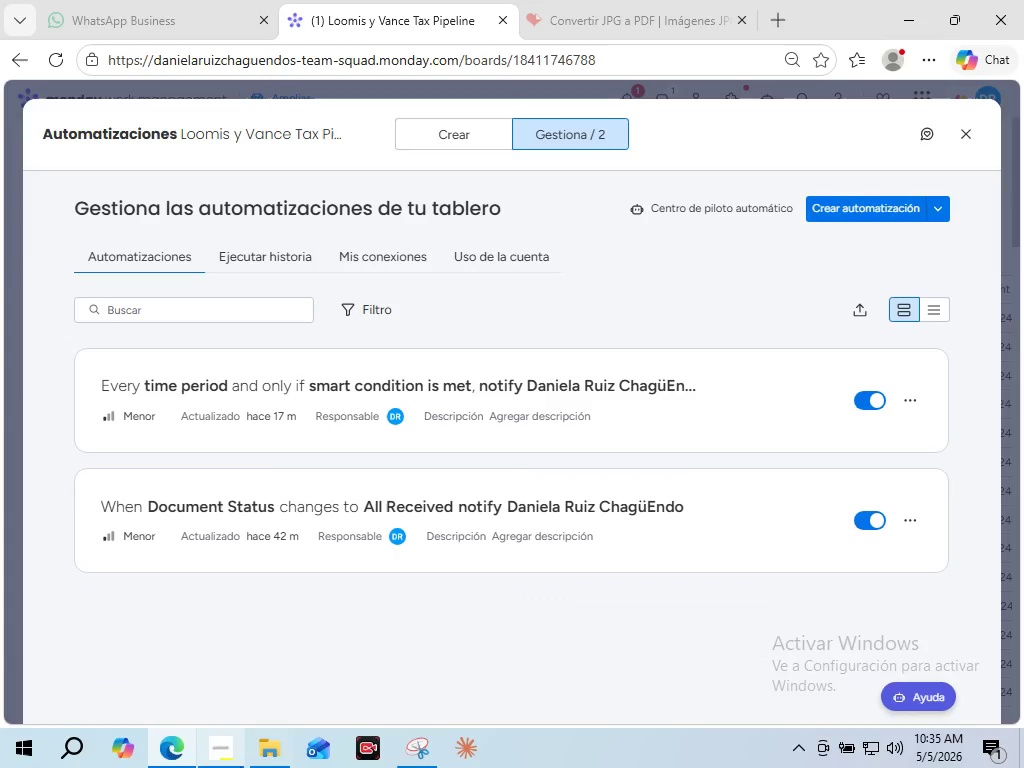 
left_click([228, 750])